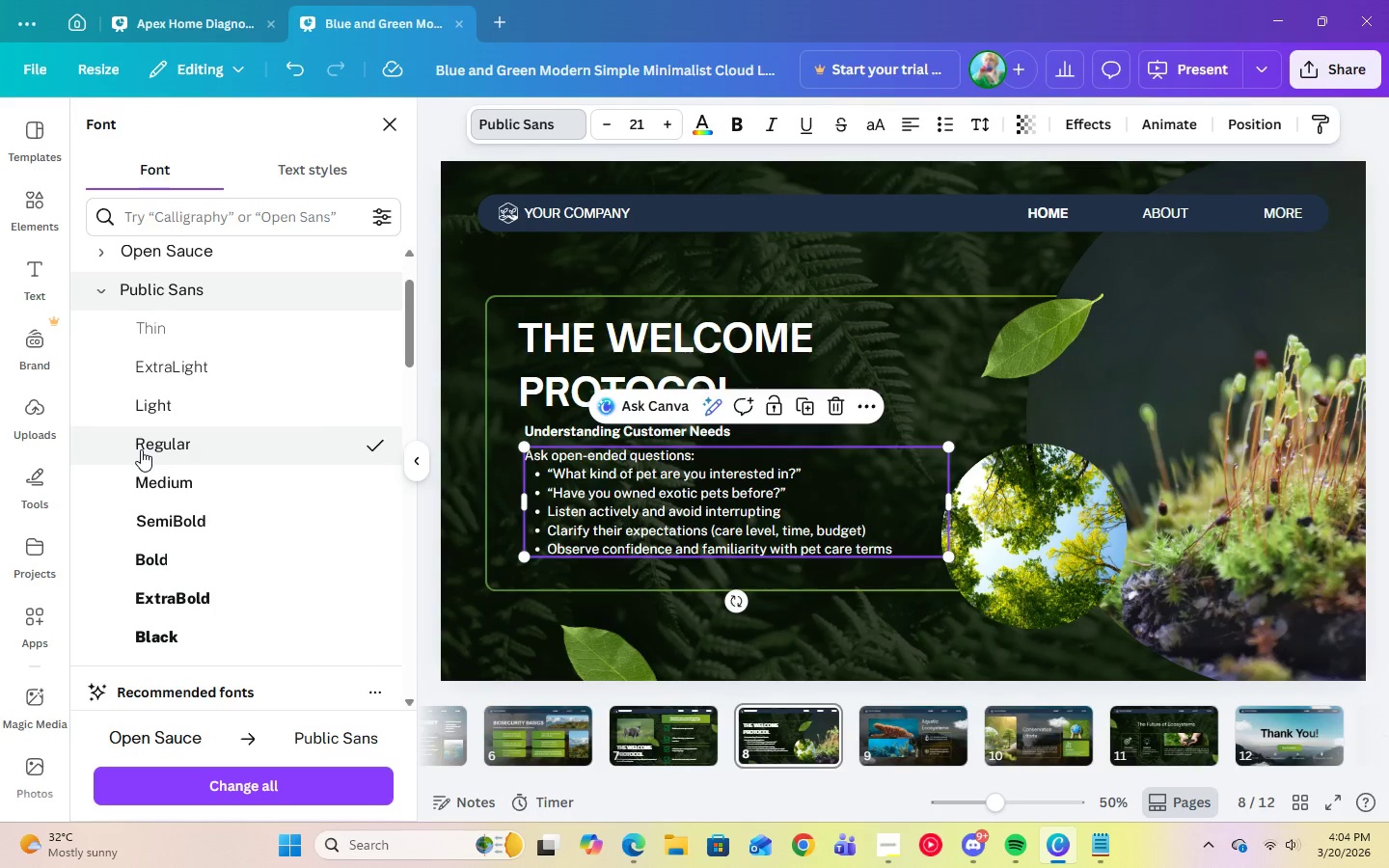 
left_click([144, 443])
 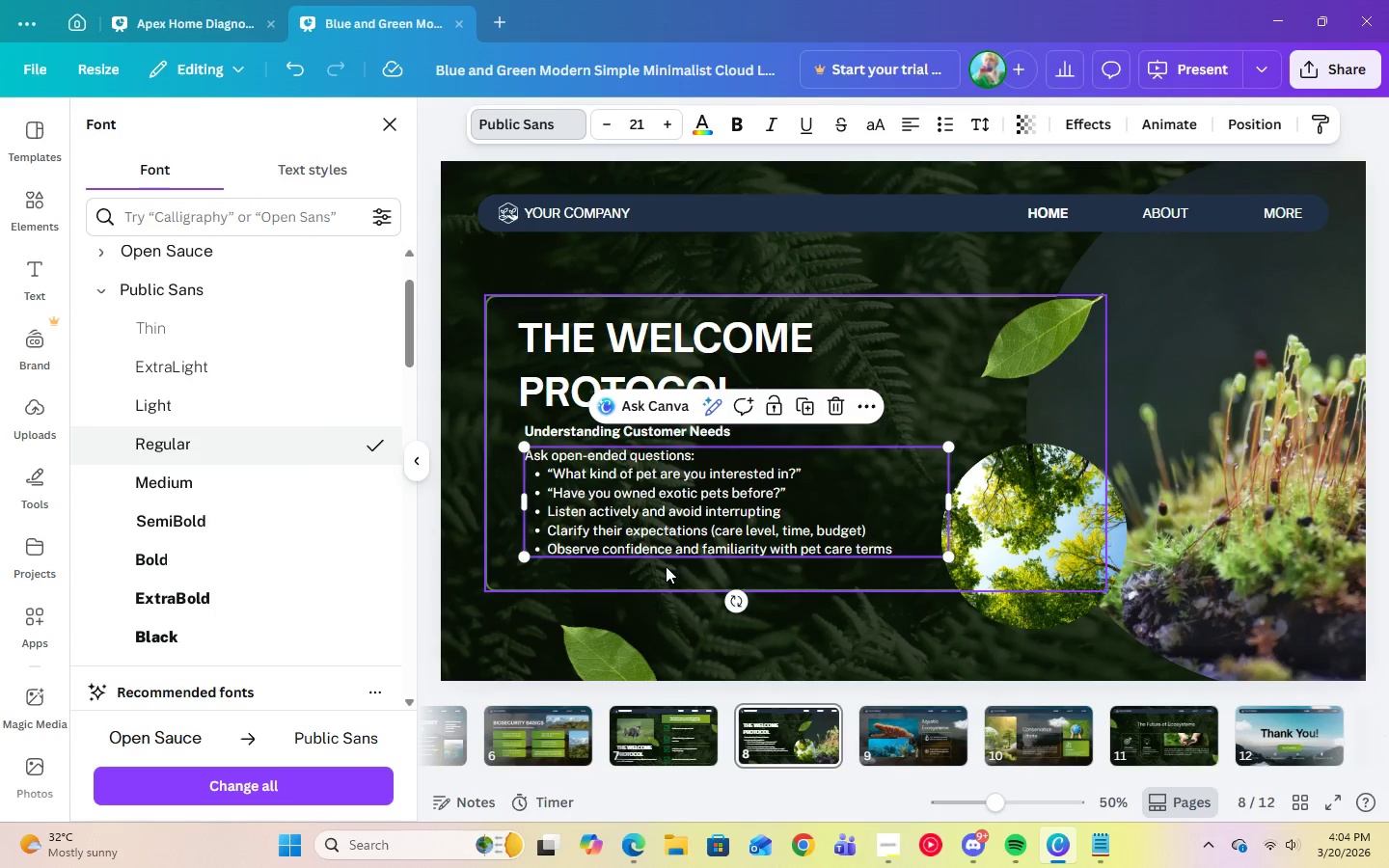 
left_click([667, 570])
 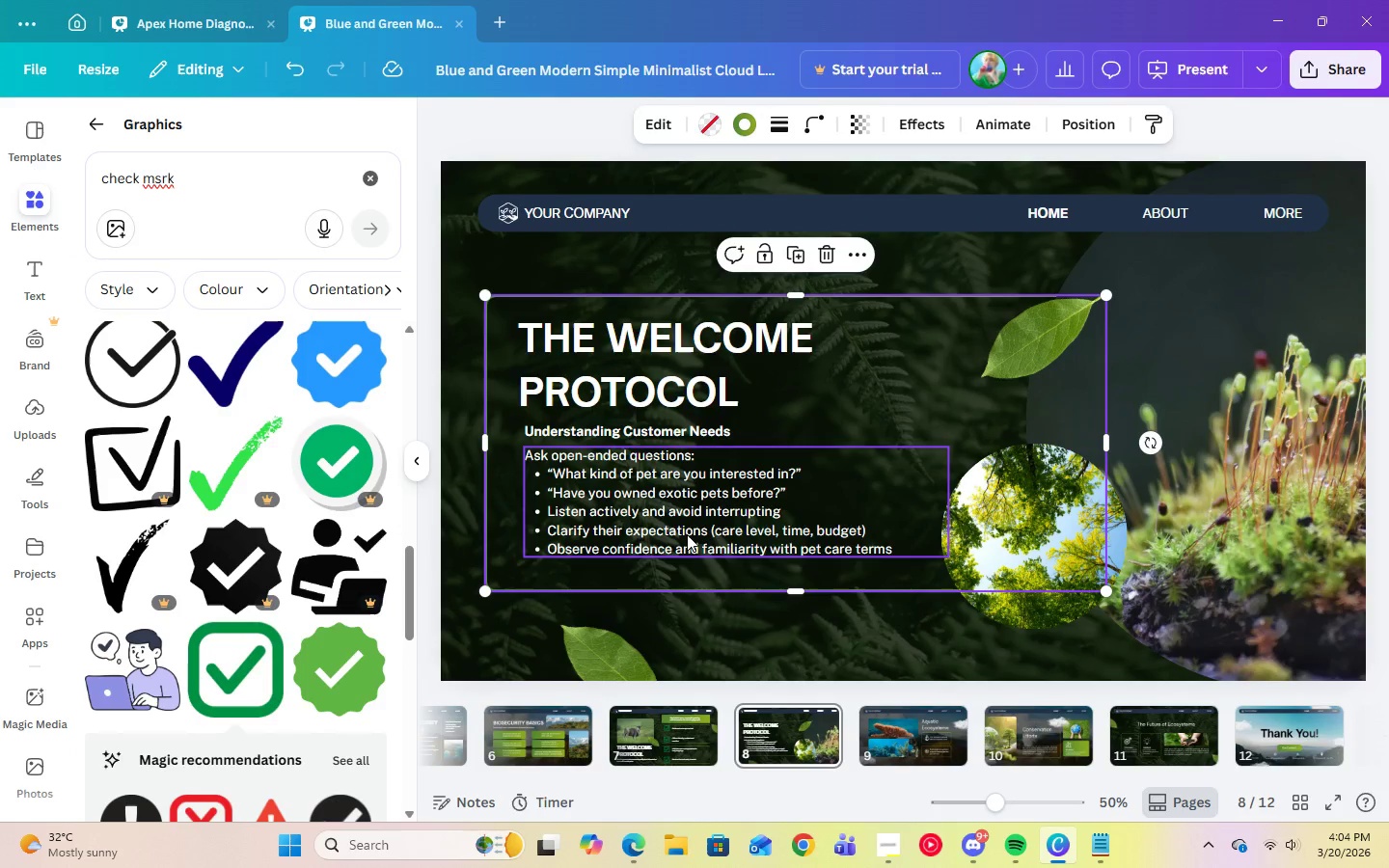 
left_click([623, 497])
 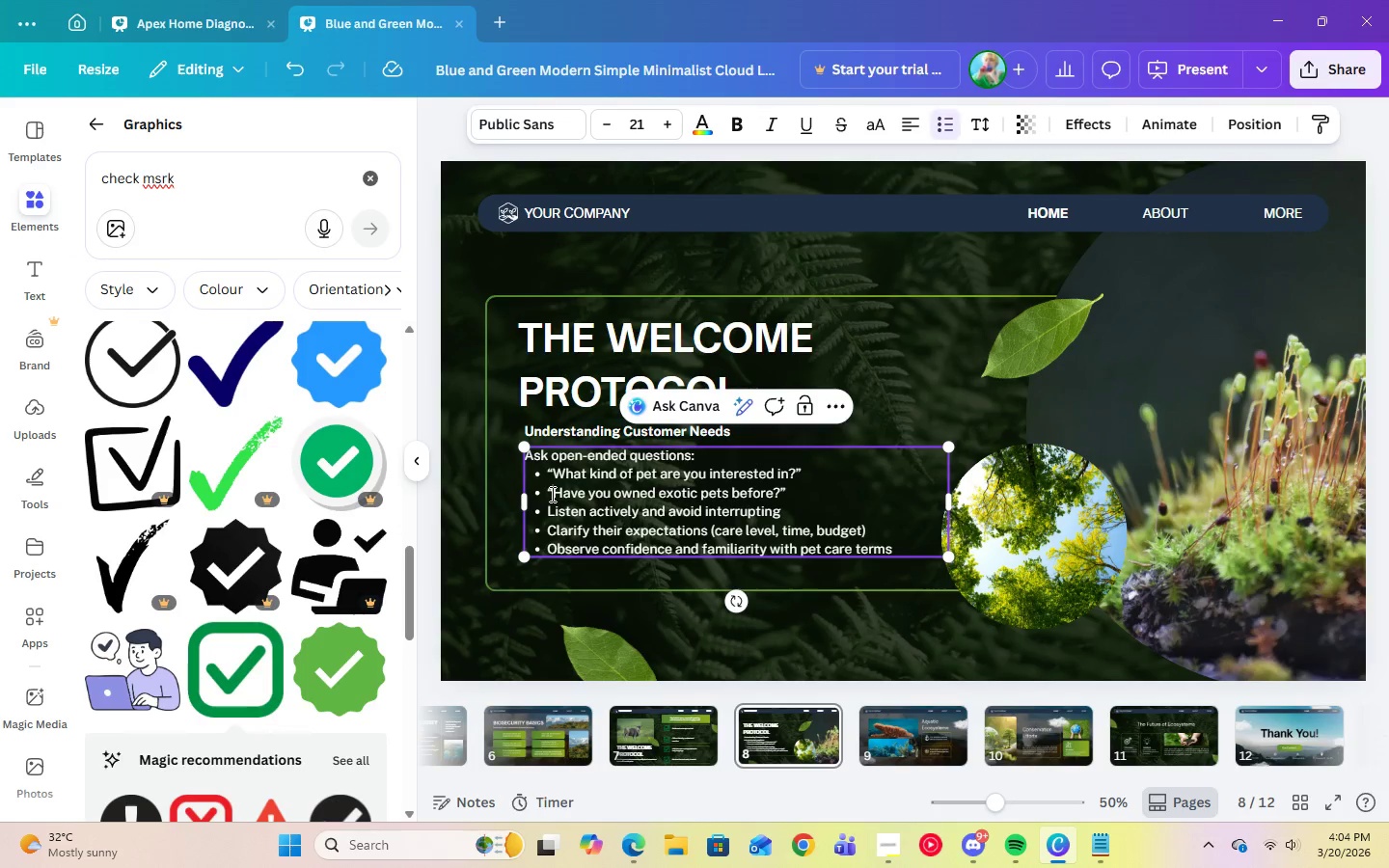 
left_click([548, 496])
 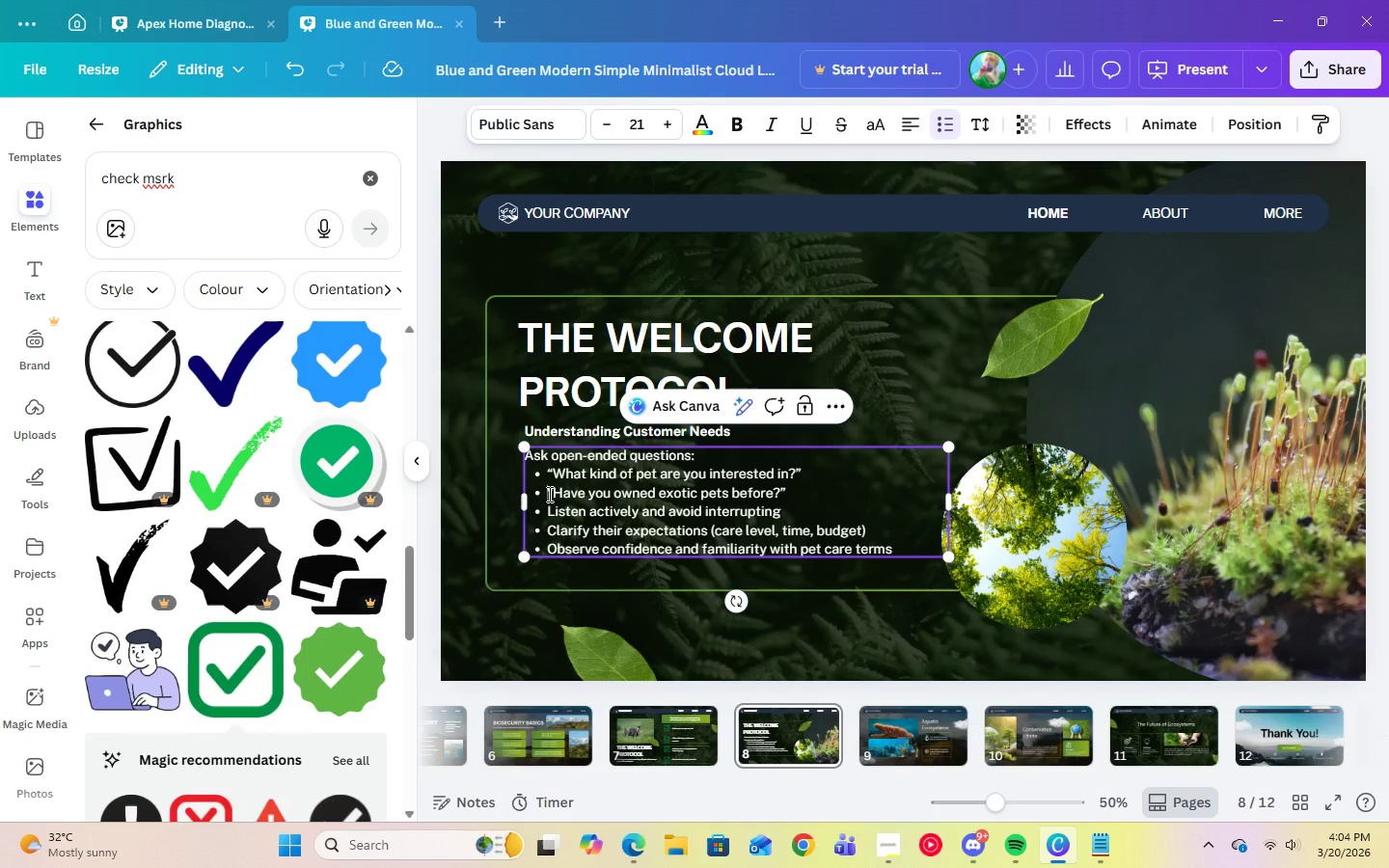 
key(Backspace)
 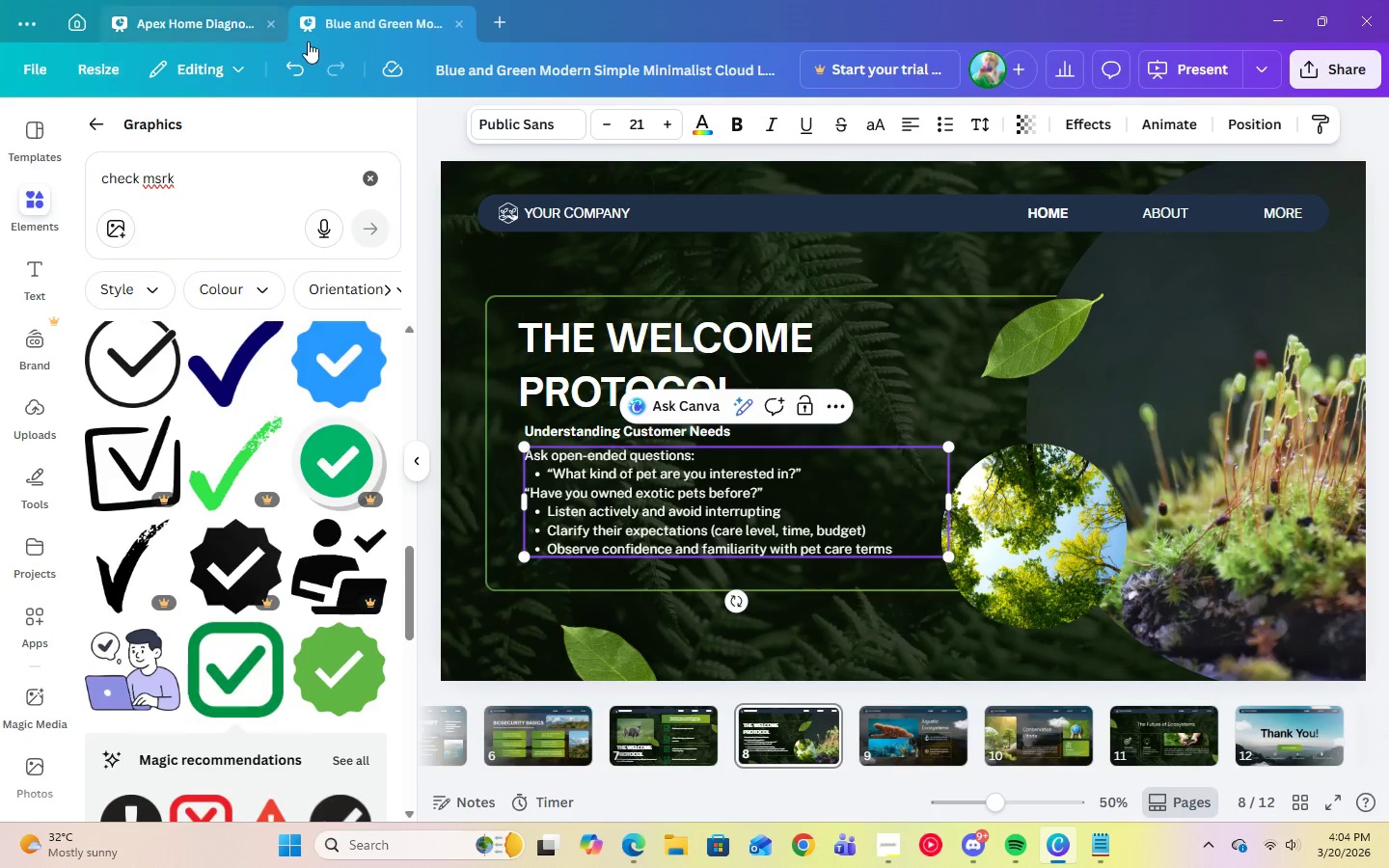 
left_click([299, 63])
 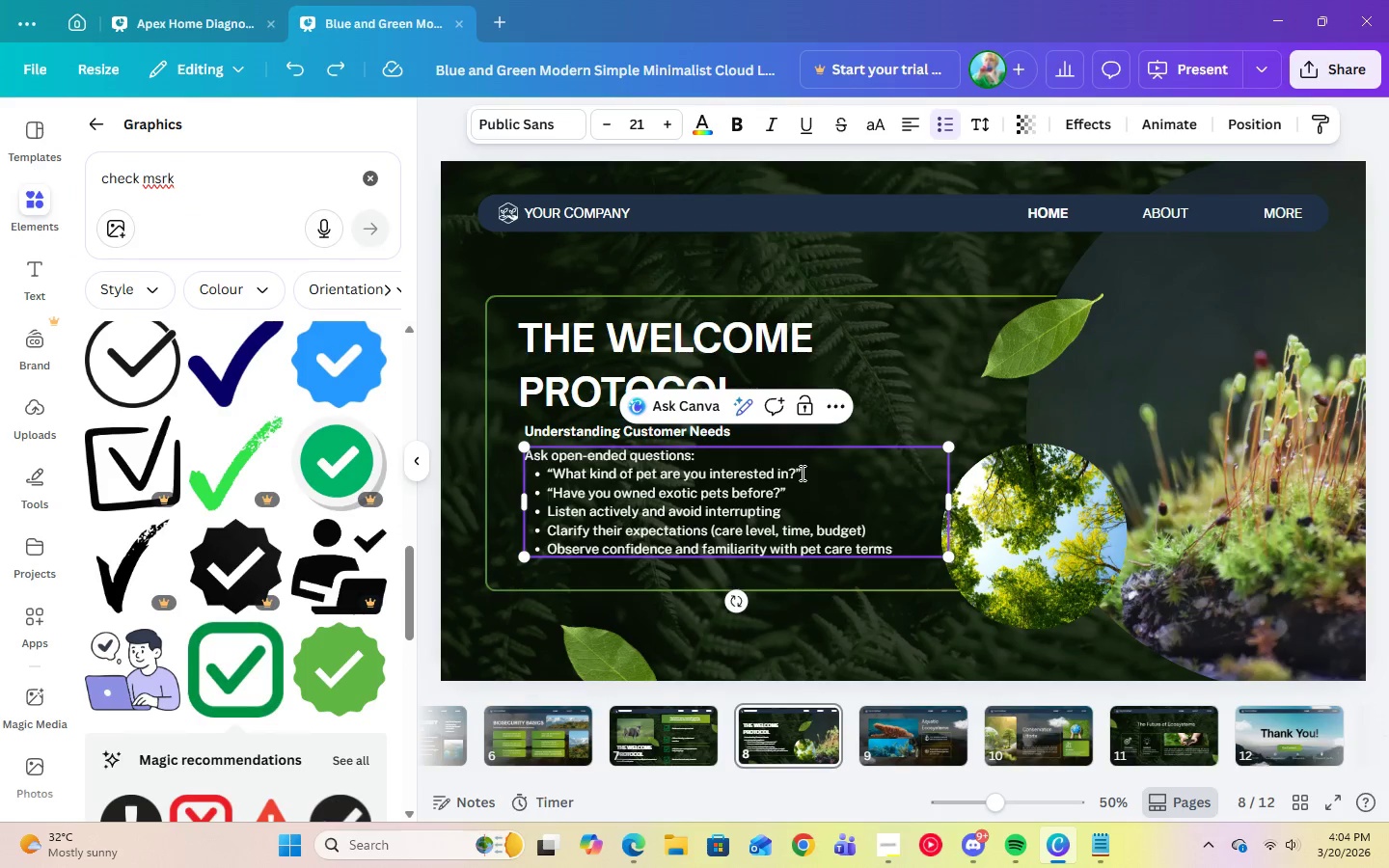 
left_click([814, 502])
 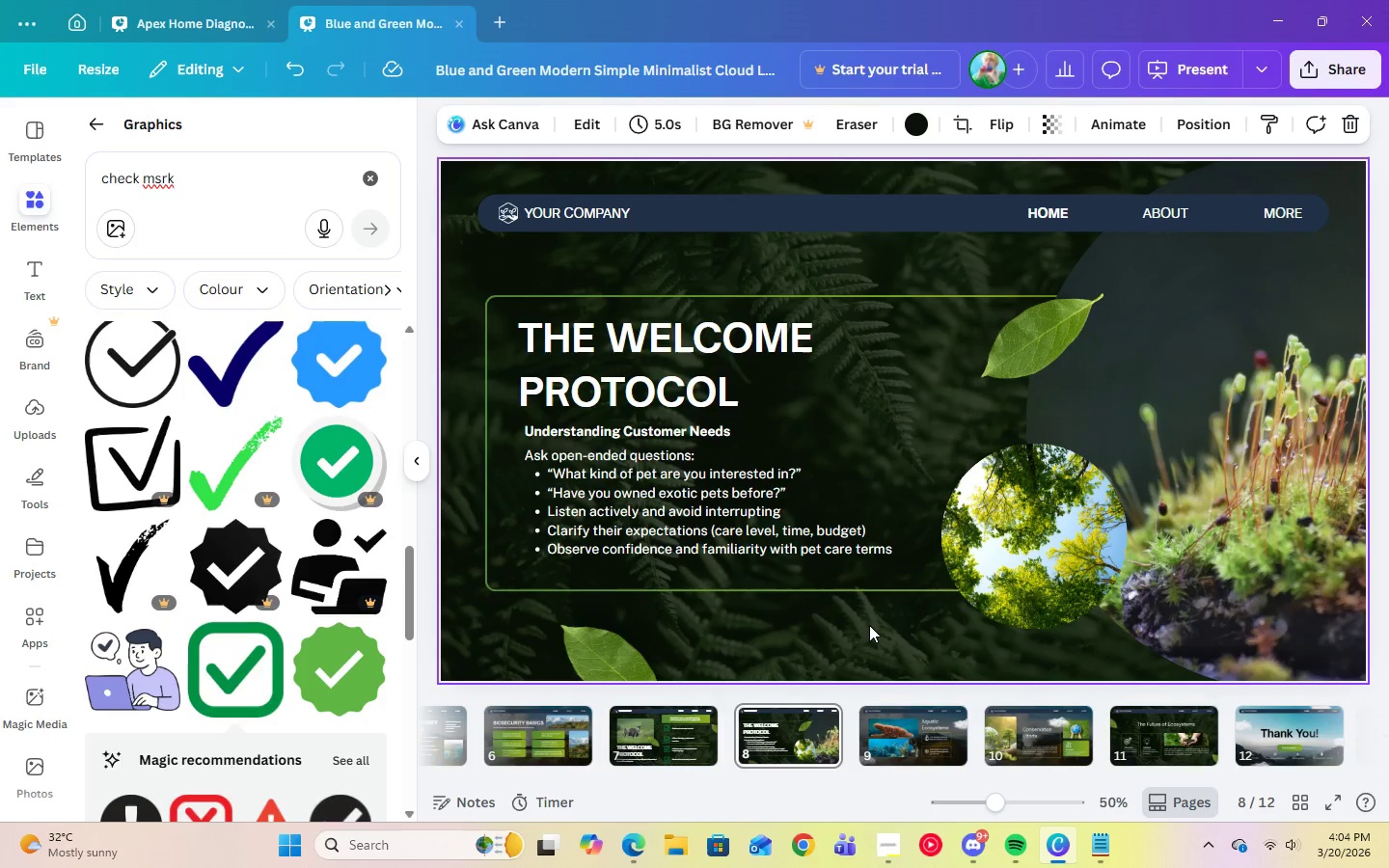 
left_click([810, 582])
 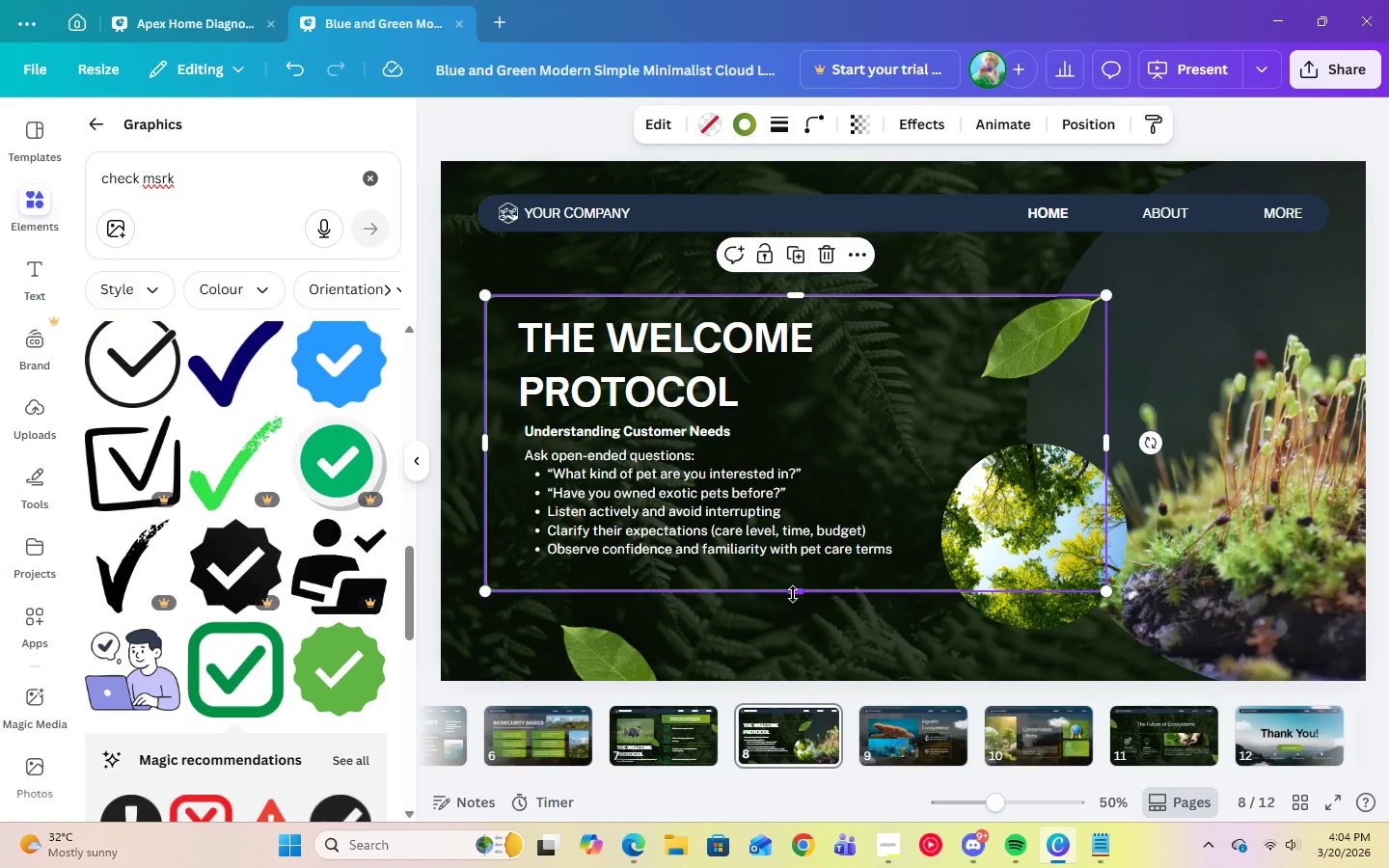 
left_click_drag(start_coordinate=[793, 594], to_coordinate=[794, 622])
 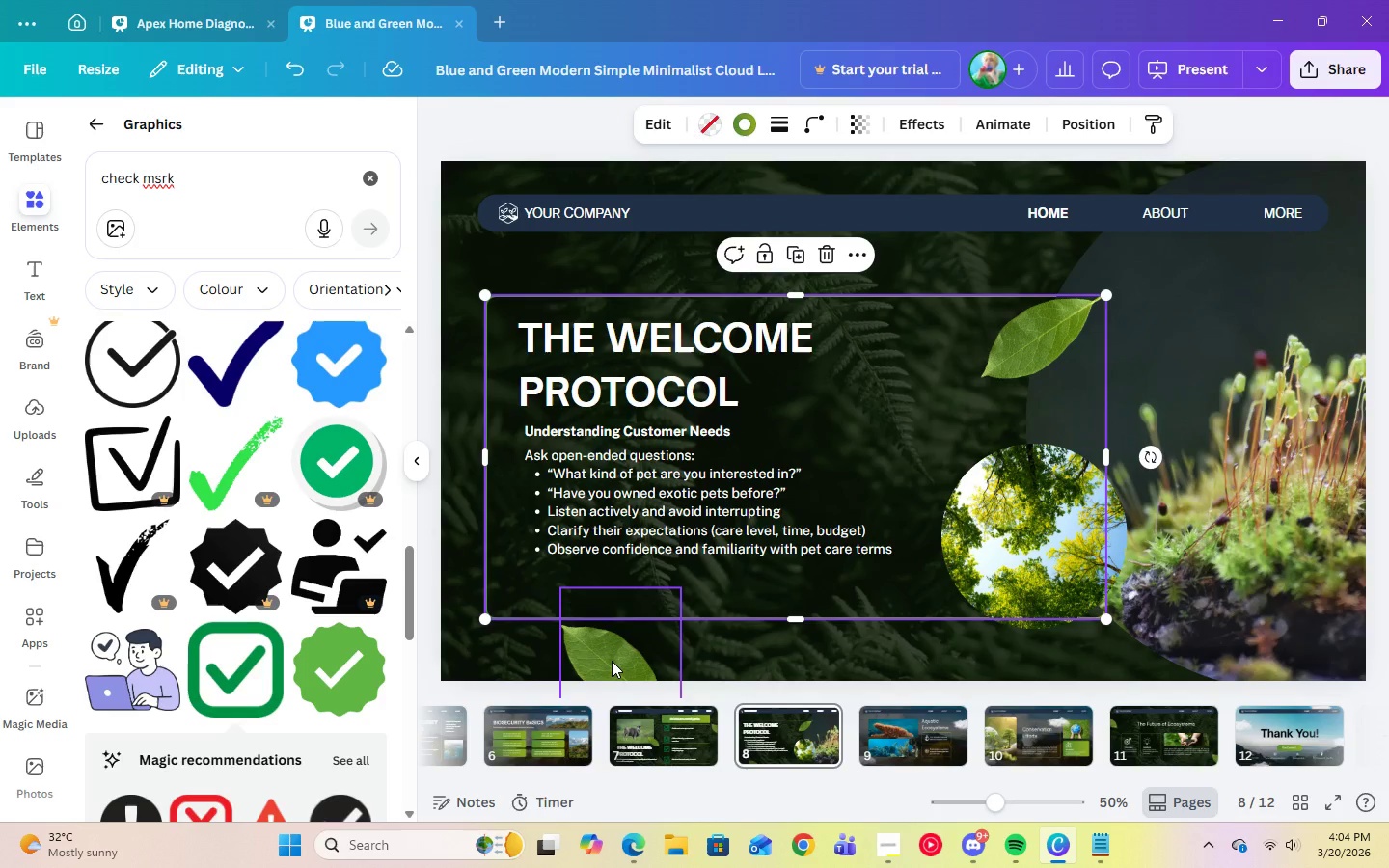 
wait(5.94)
 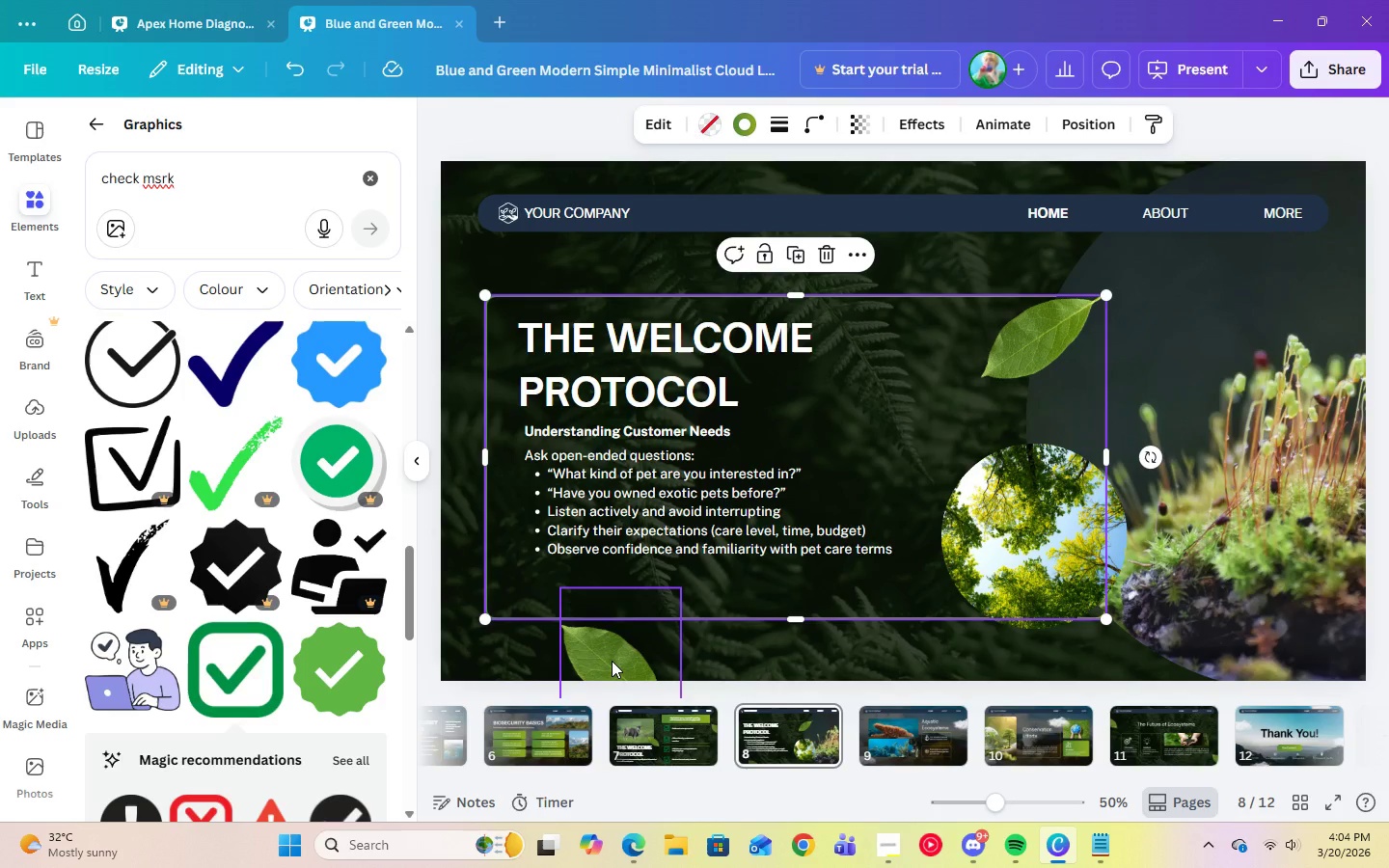 
left_click([782, 597])
 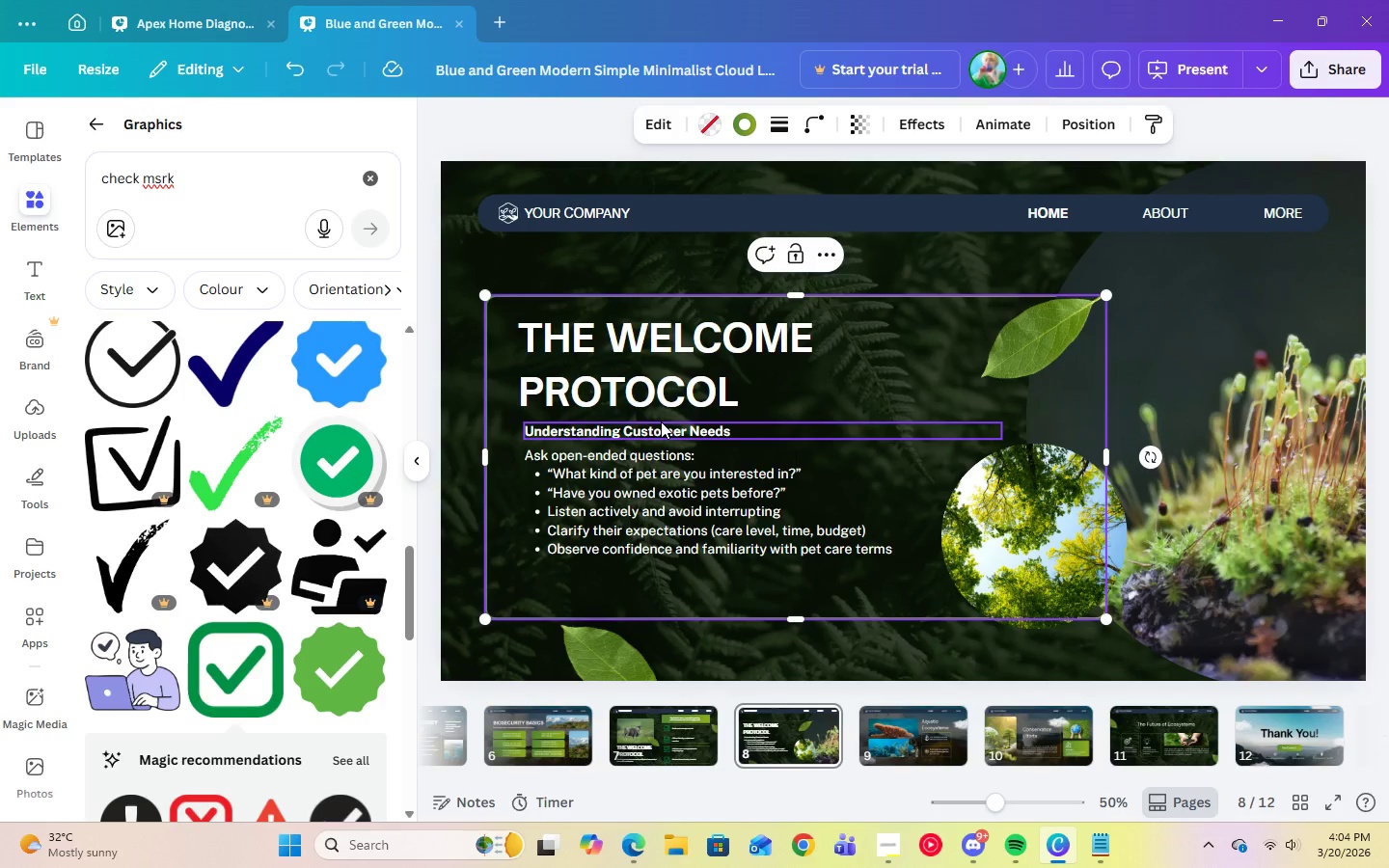 
left_click([662, 424])
 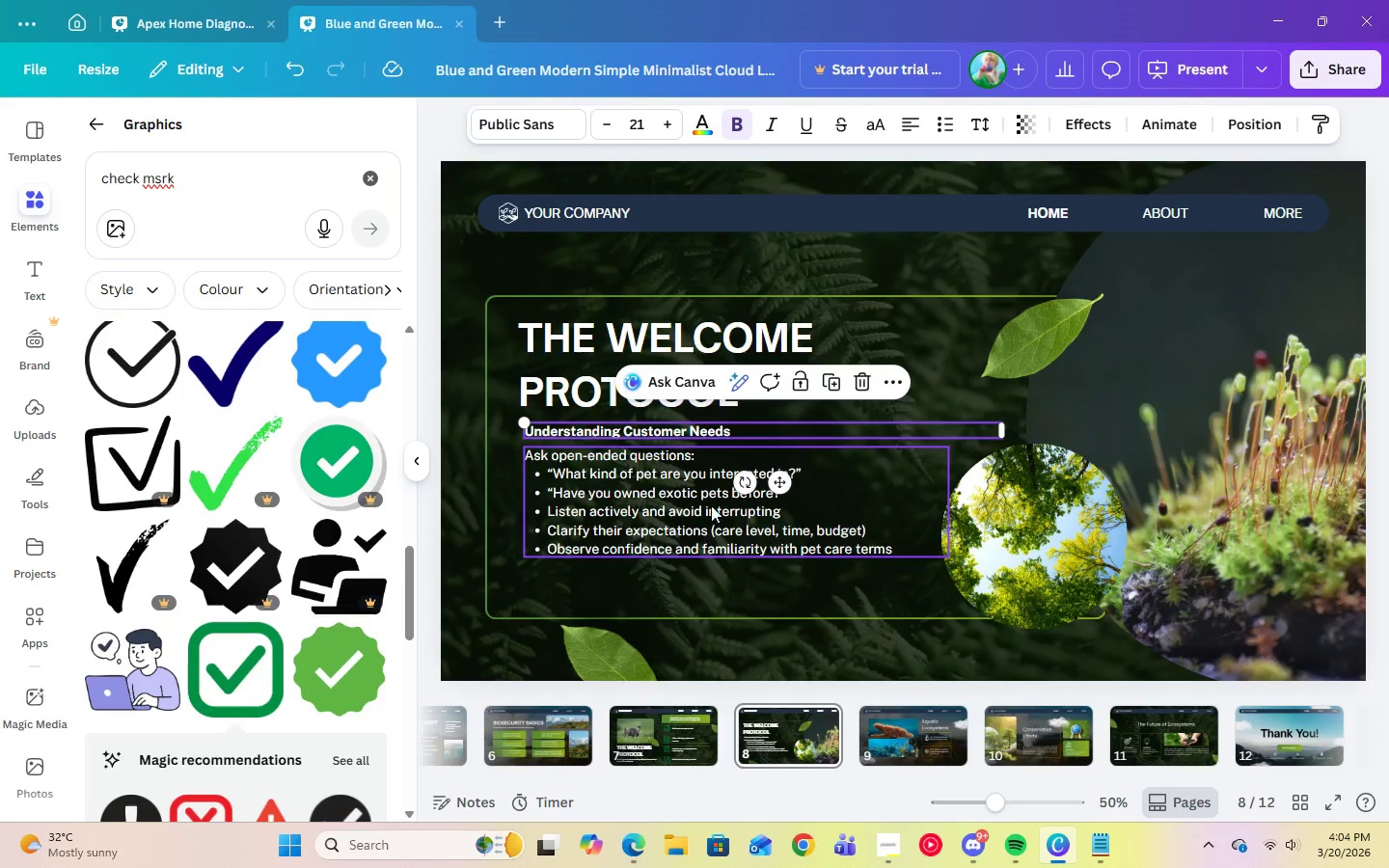 
left_click([831, 381])
 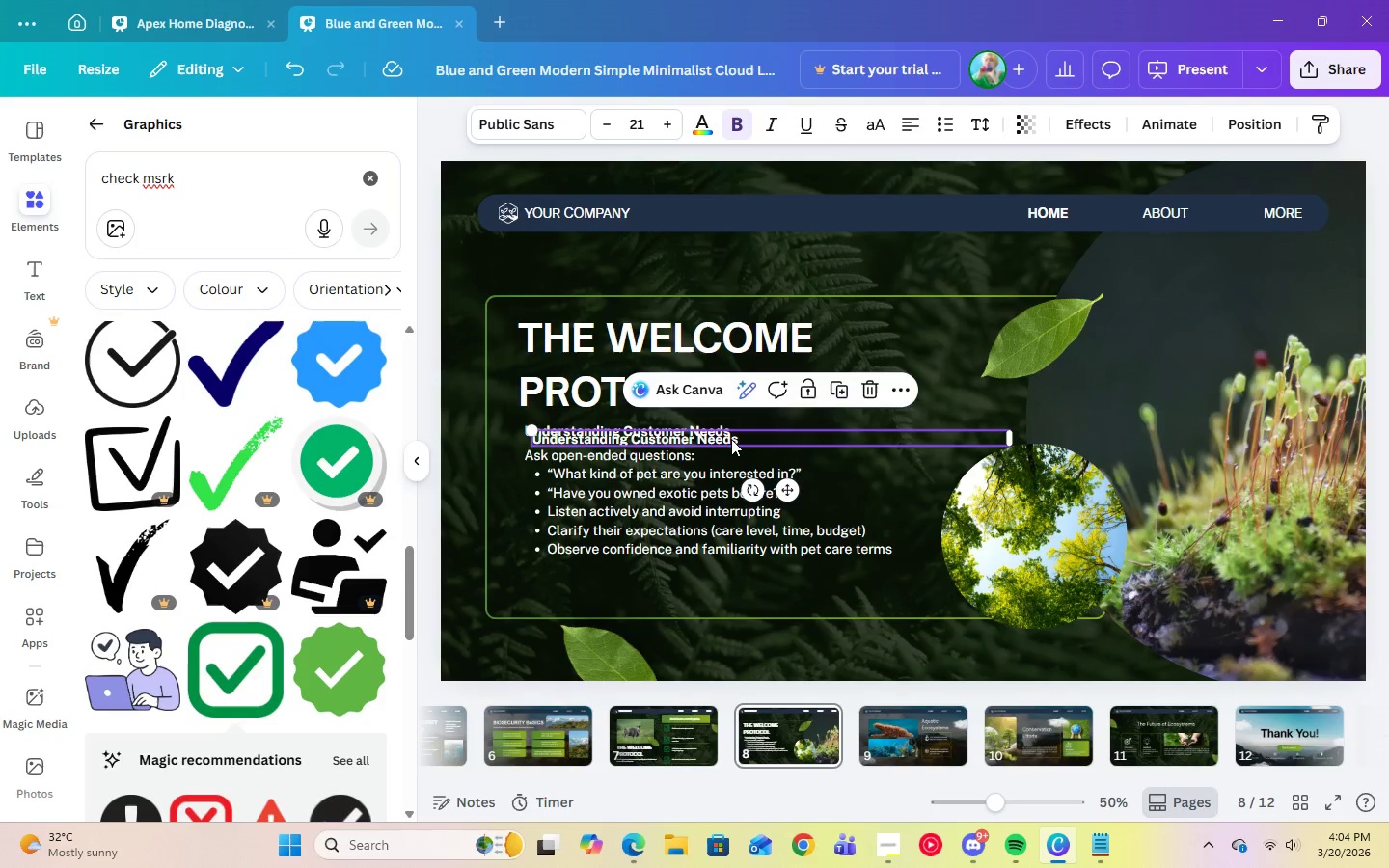 
left_click_drag(start_coordinate=[730, 439], to_coordinate=[722, 591])
 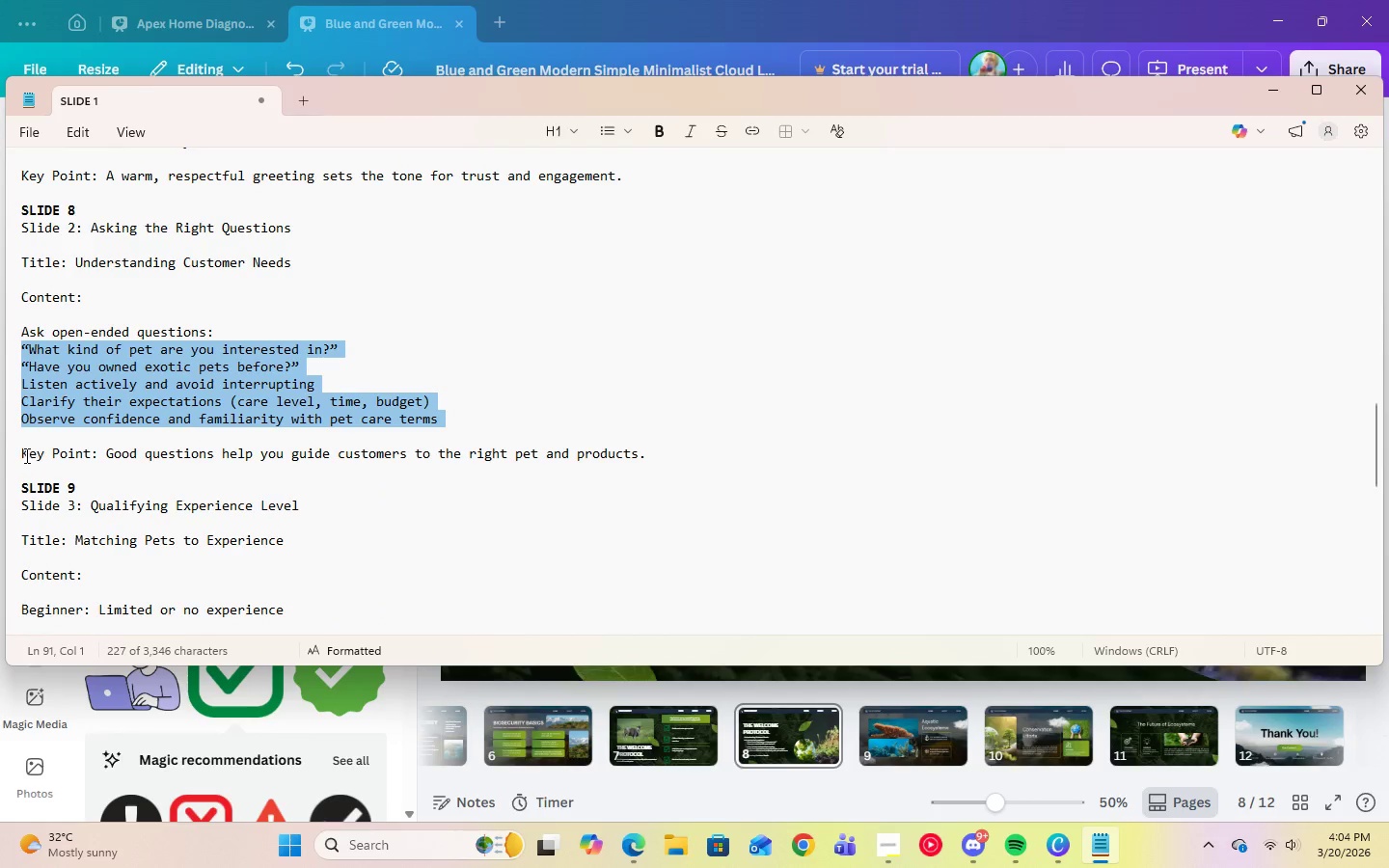 
left_click_drag(start_coordinate=[21, 453], to_coordinate=[671, 445])
 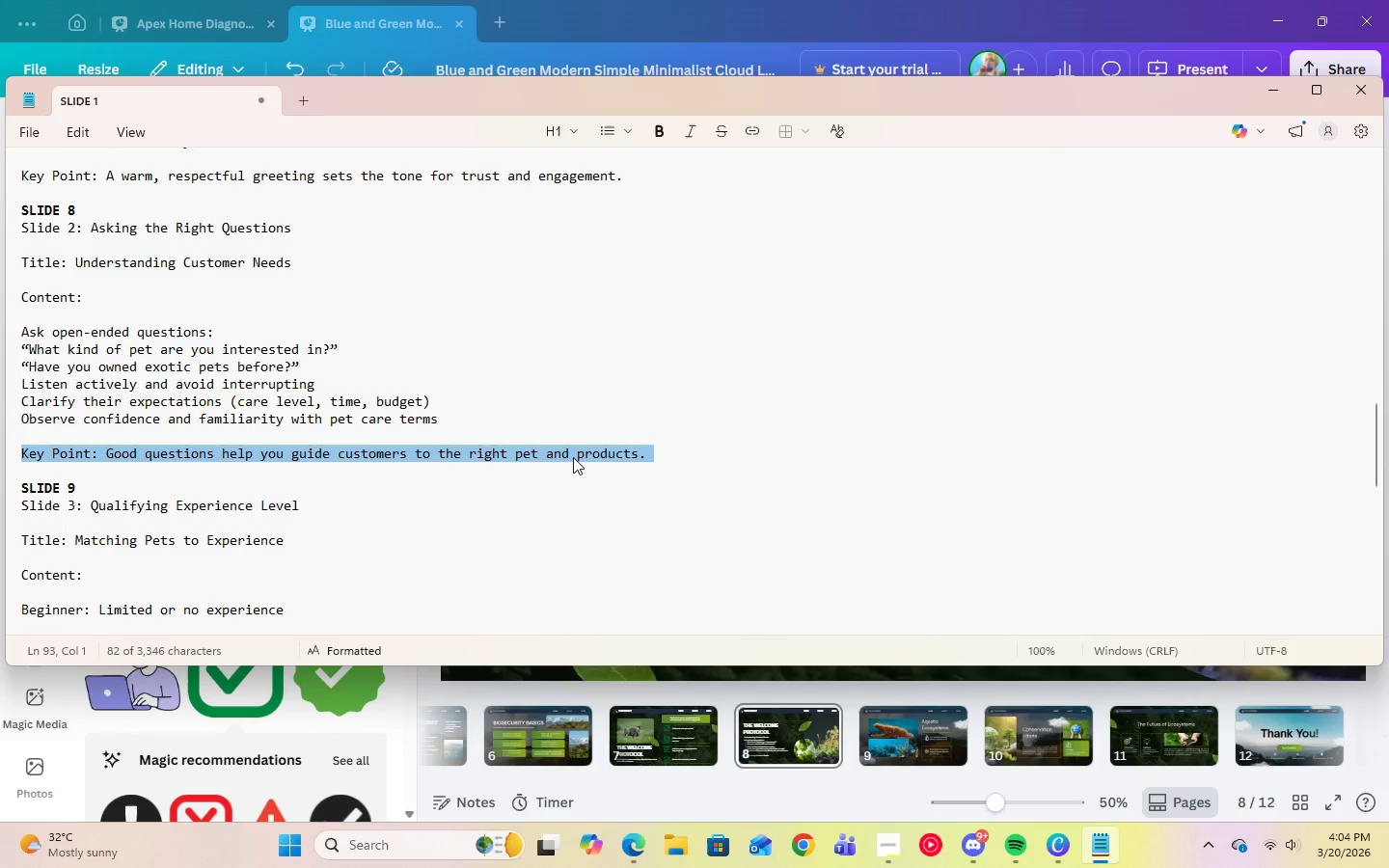 
right_click([573, 457])
 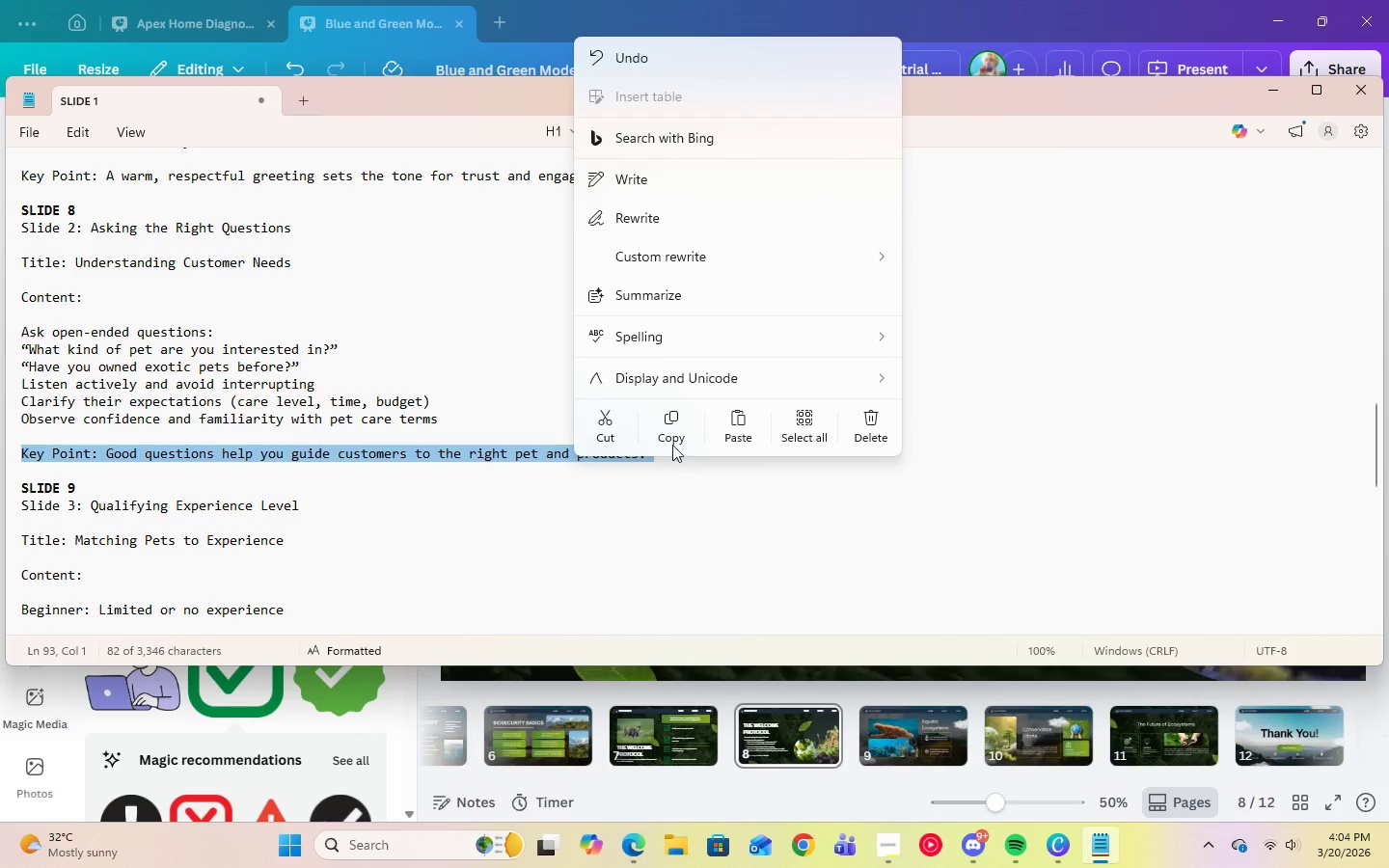 
left_click([670, 441])
 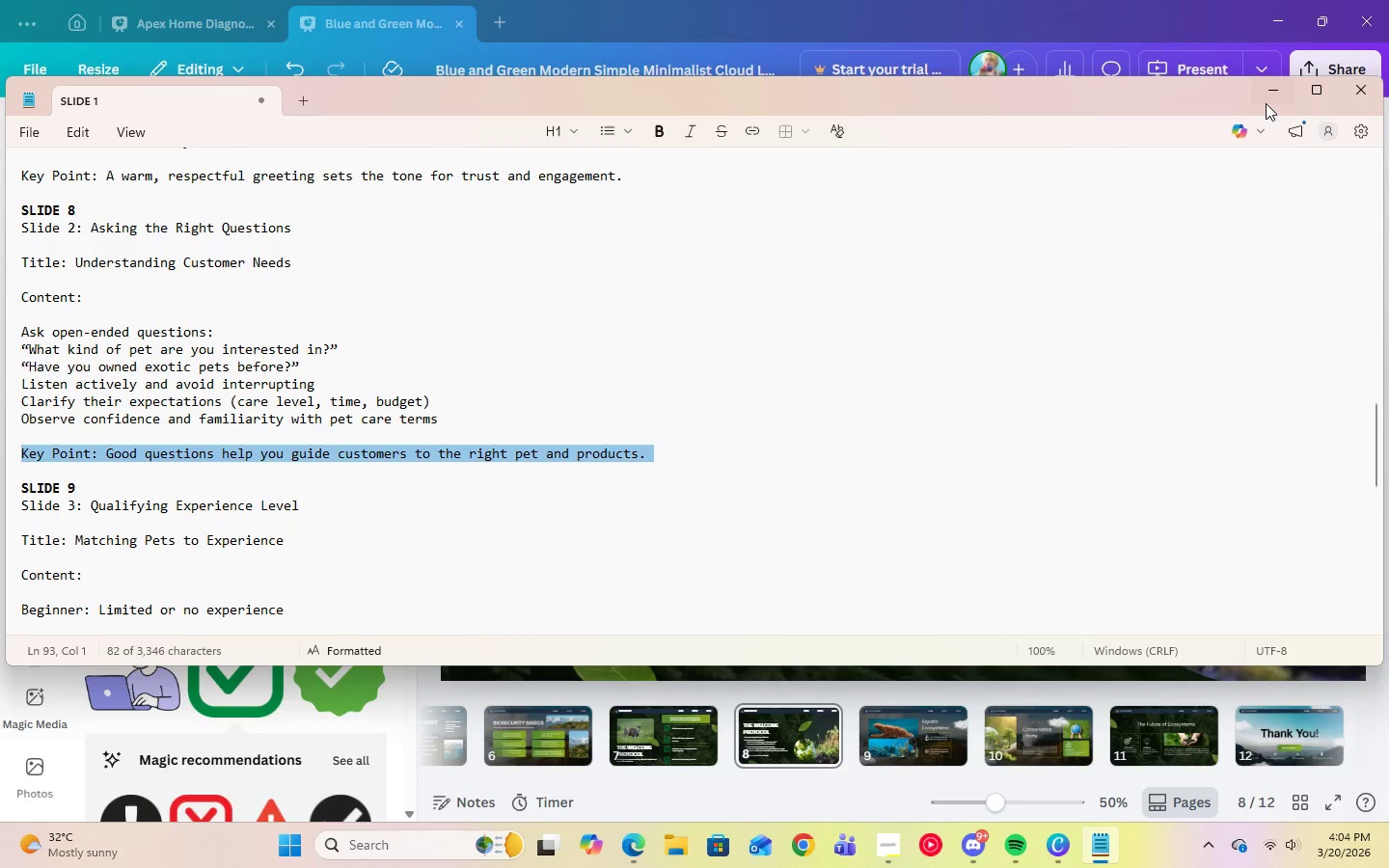 
left_click([1266, 100])
 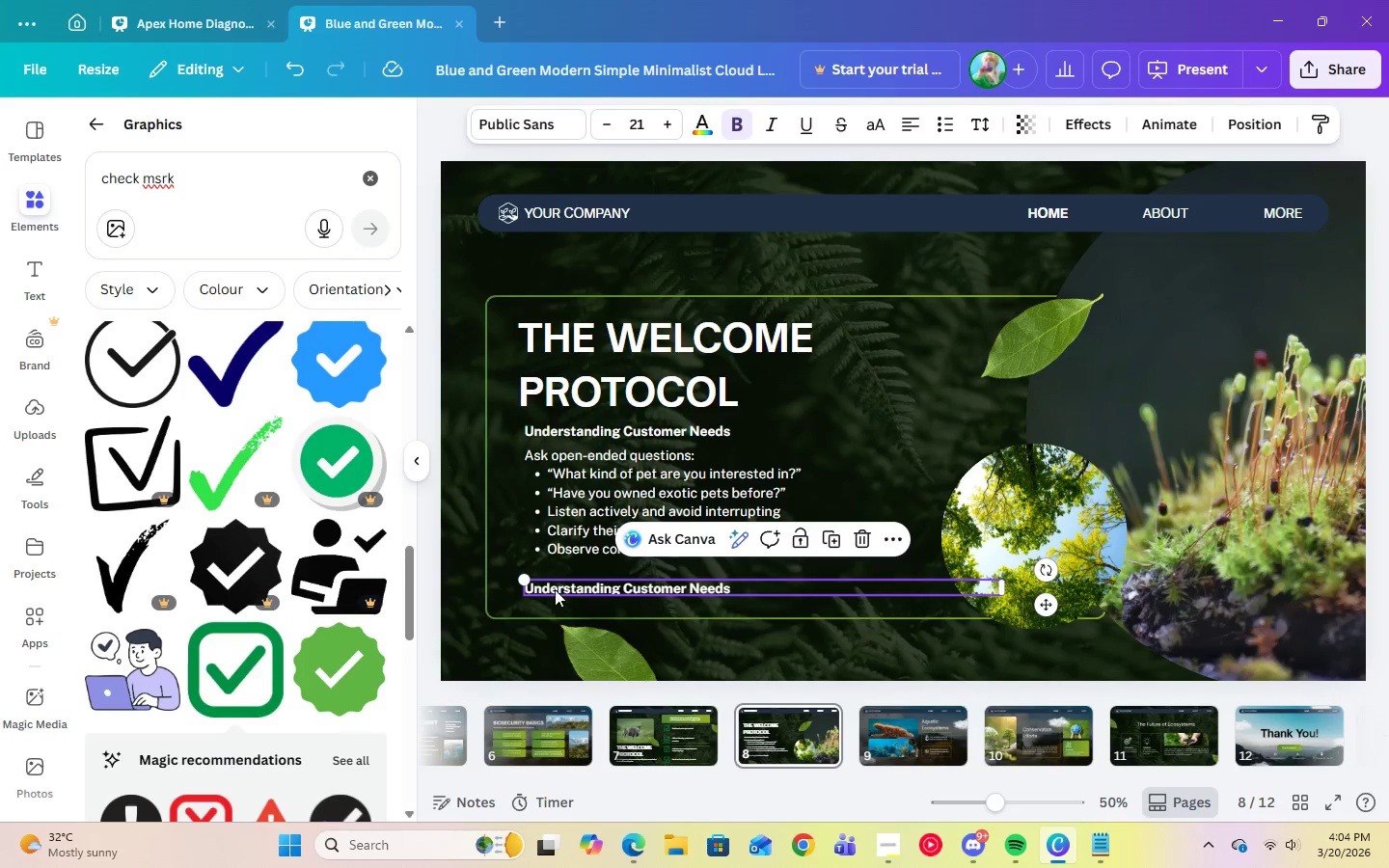 
left_click([555, 586])
 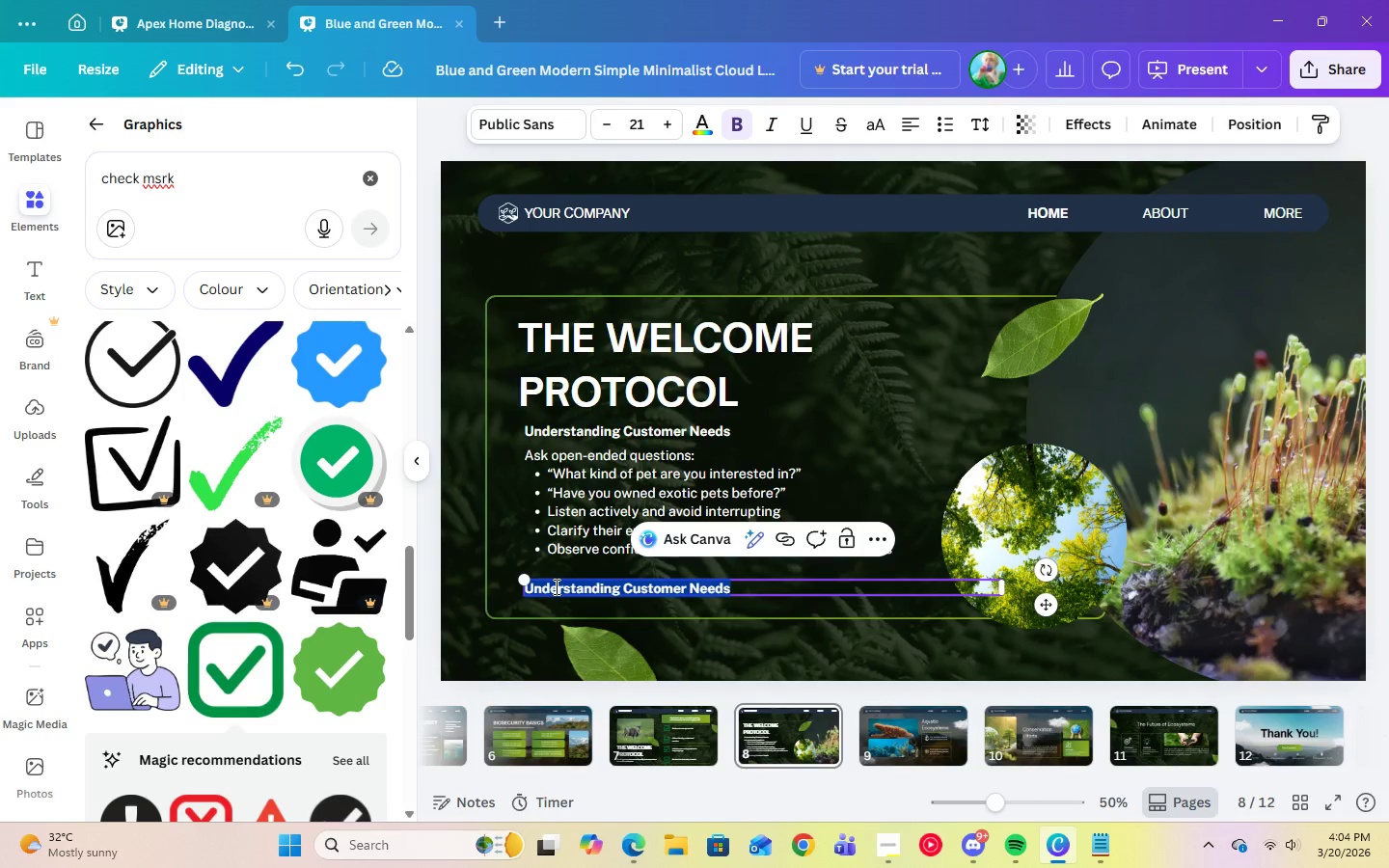 
right_click([555, 586])
 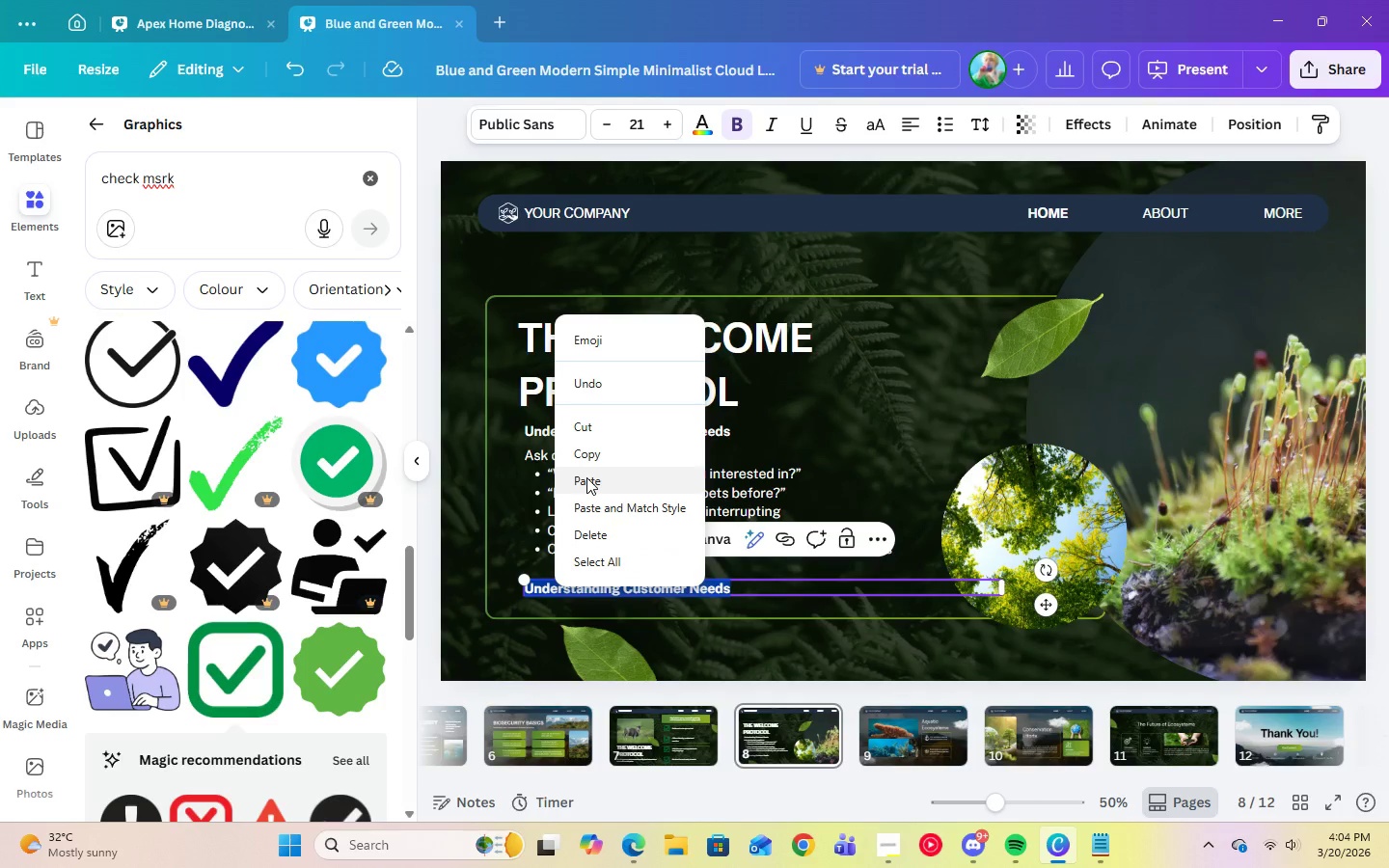 
left_click([586, 477])
 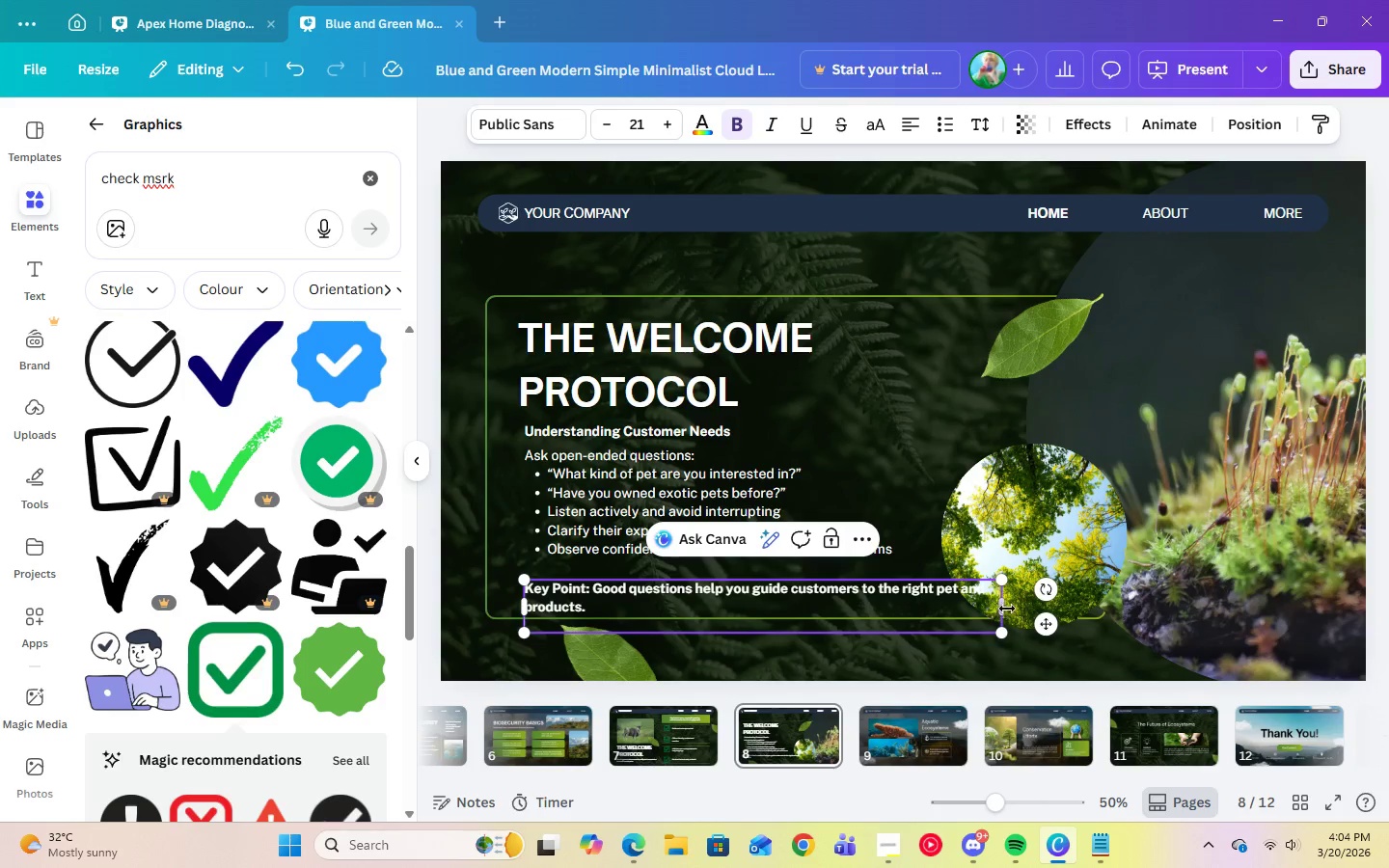 
left_click_drag(start_coordinate=[1007, 609], to_coordinate=[952, 609])
 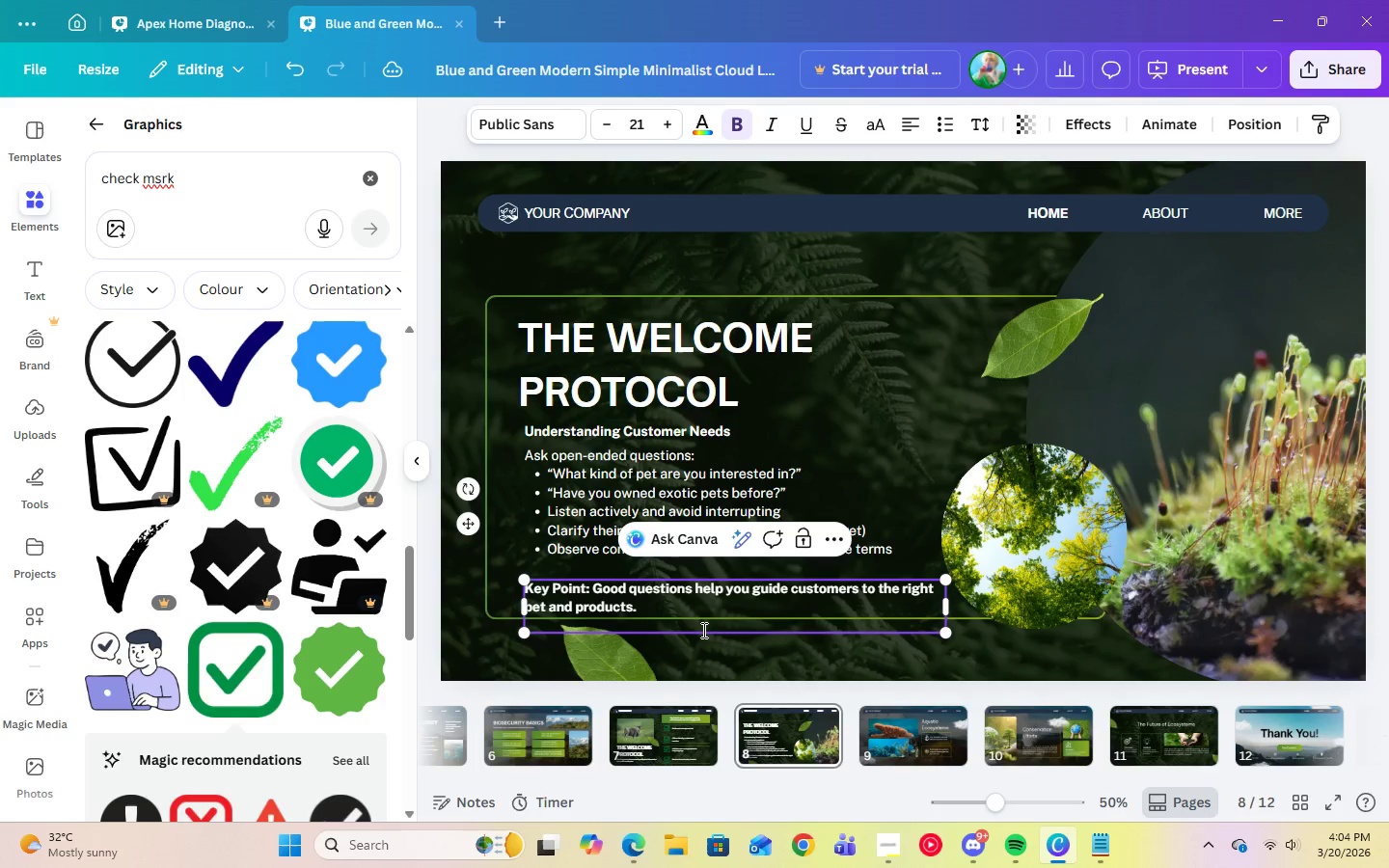 
left_click([702, 630])
 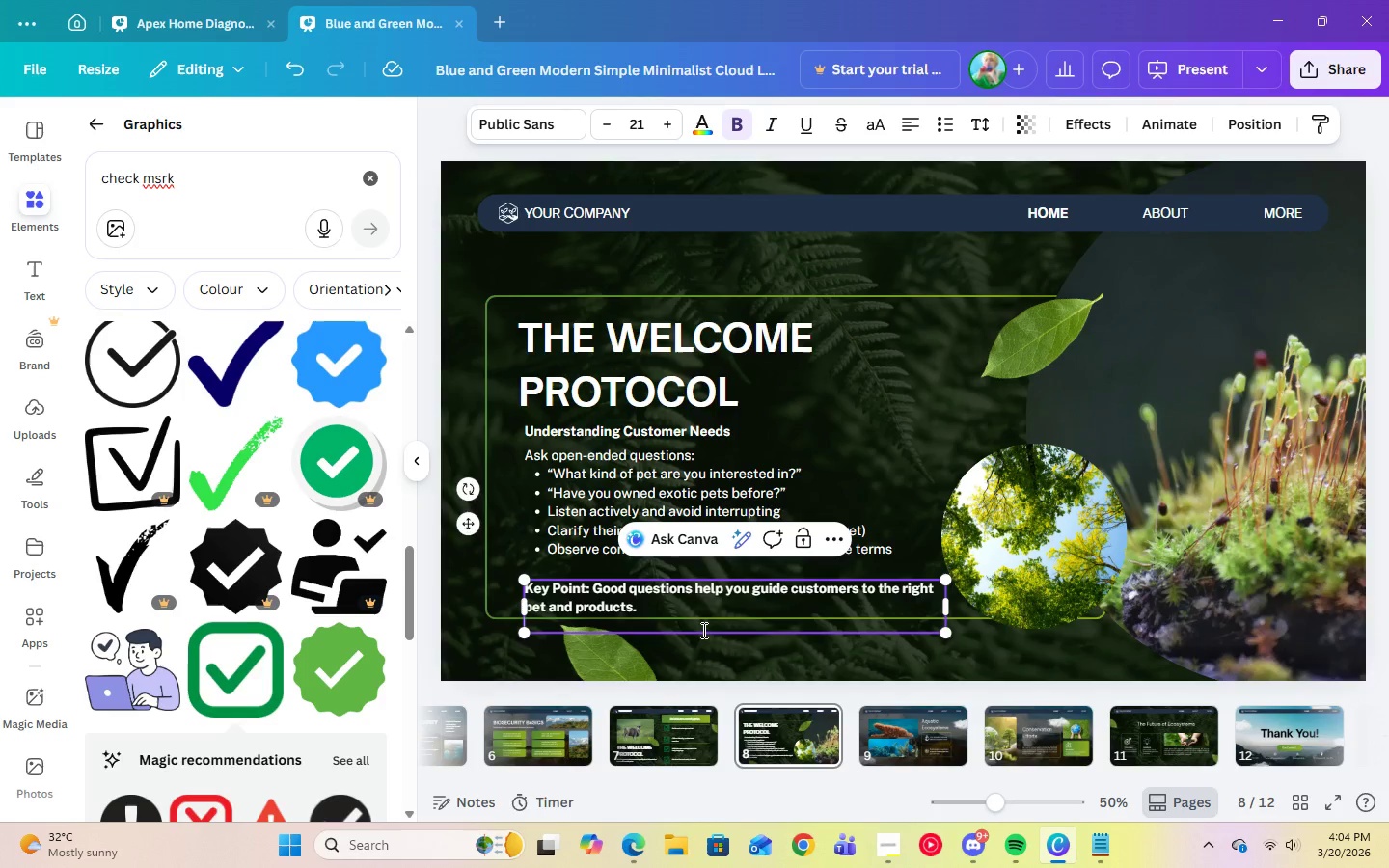 
key(Backspace)
 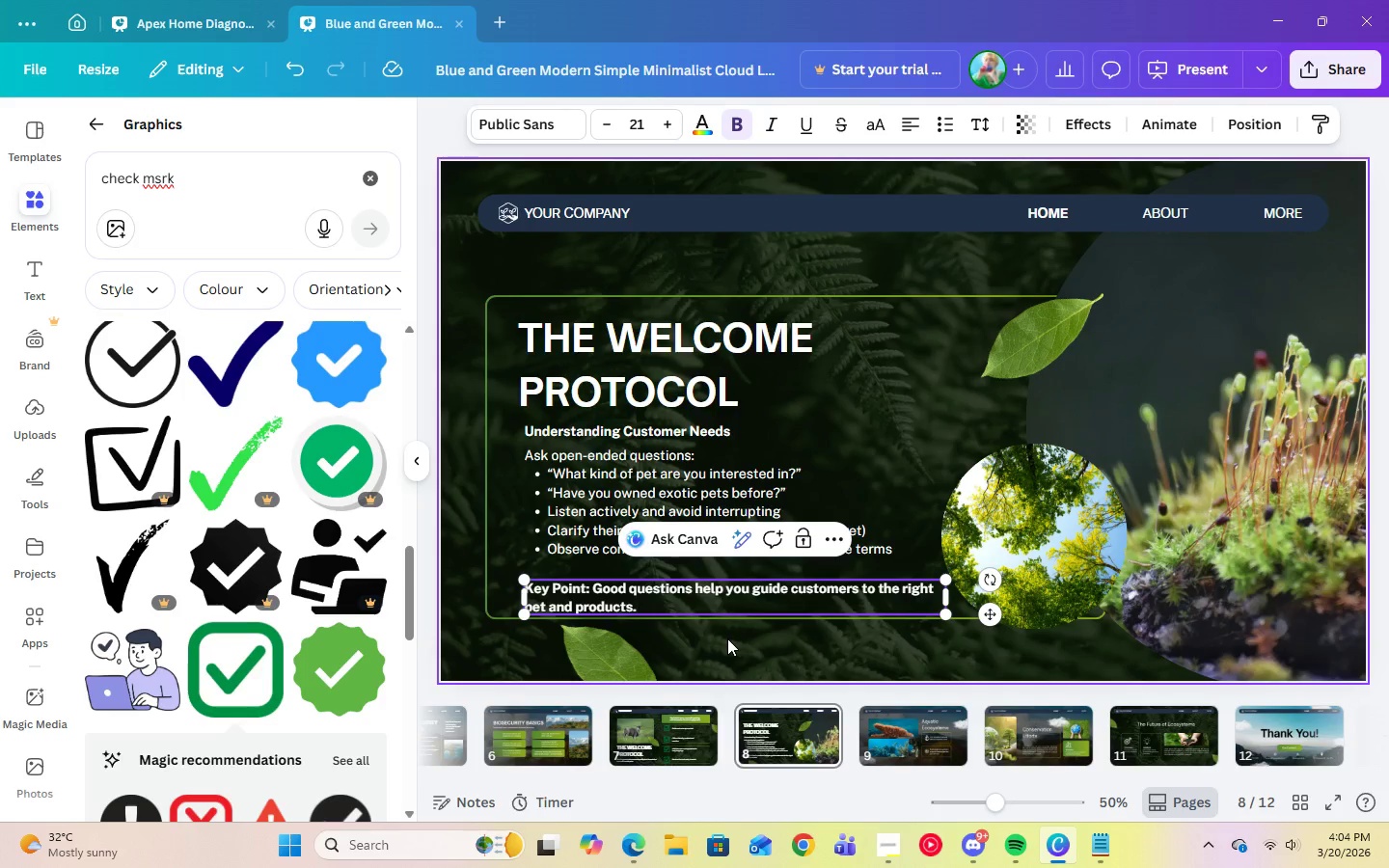 
left_click([727, 638])
 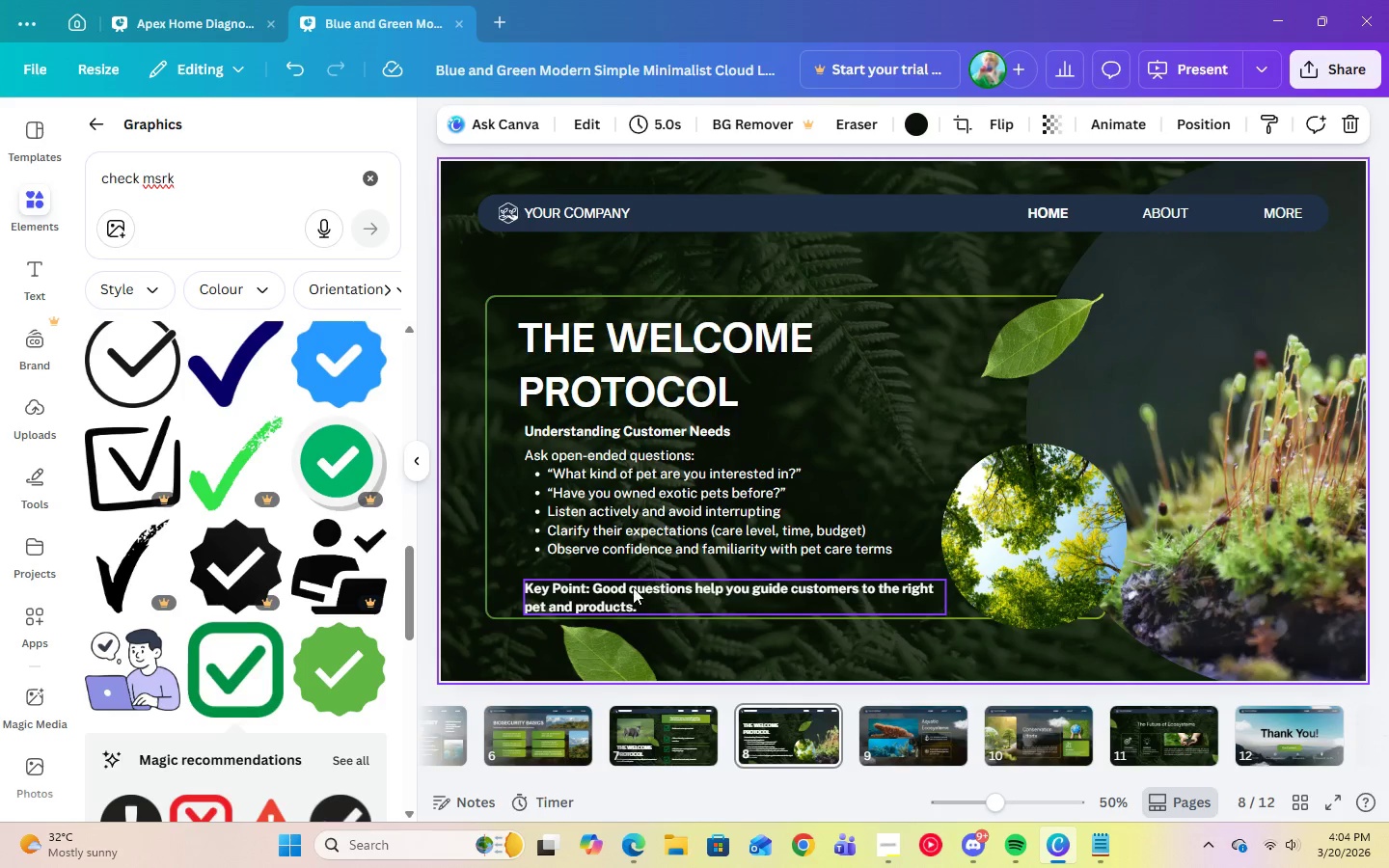 
left_click([628, 587])
 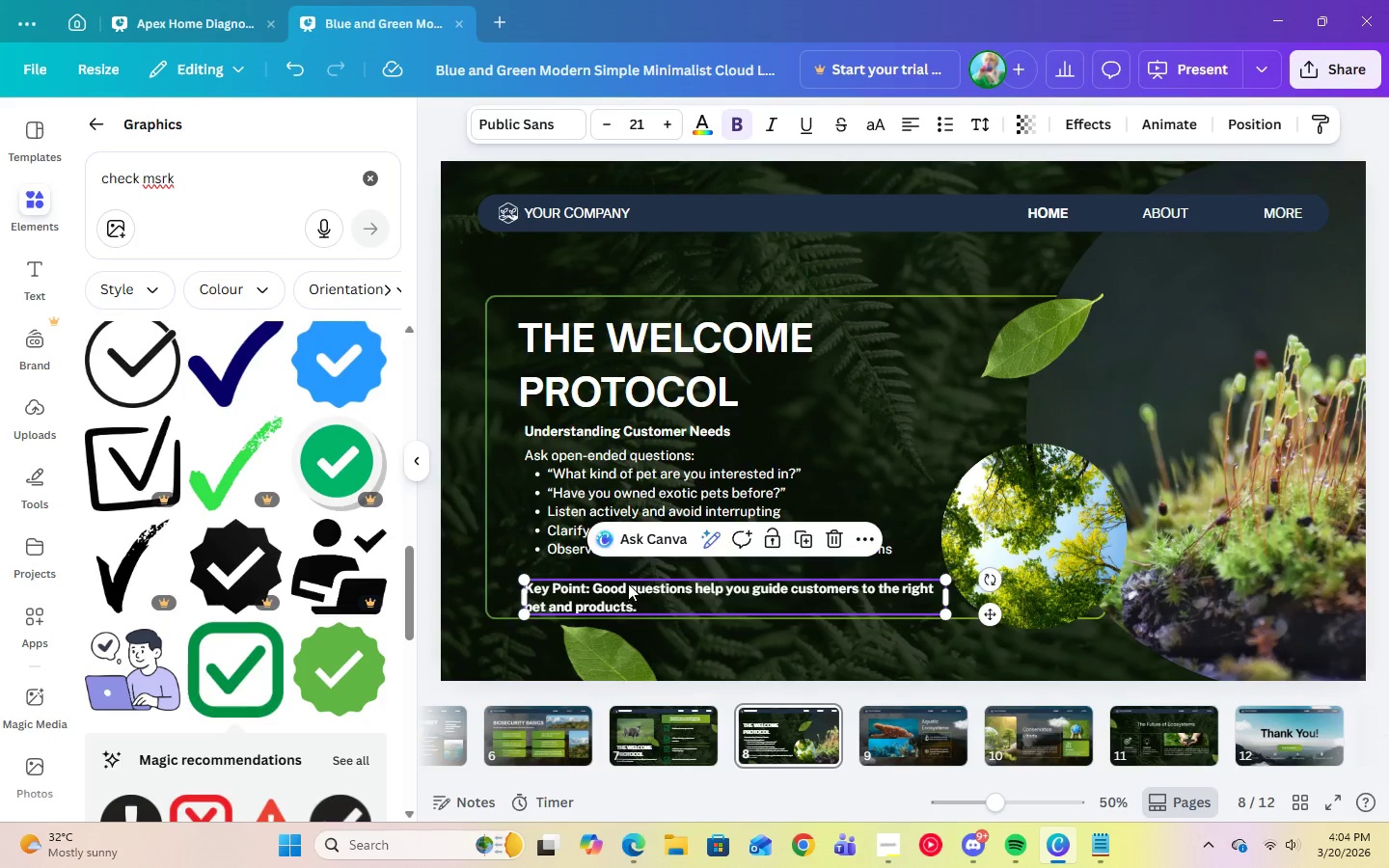 
left_click_drag(start_coordinate=[628, 586], to_coordinate=[628, 579])
 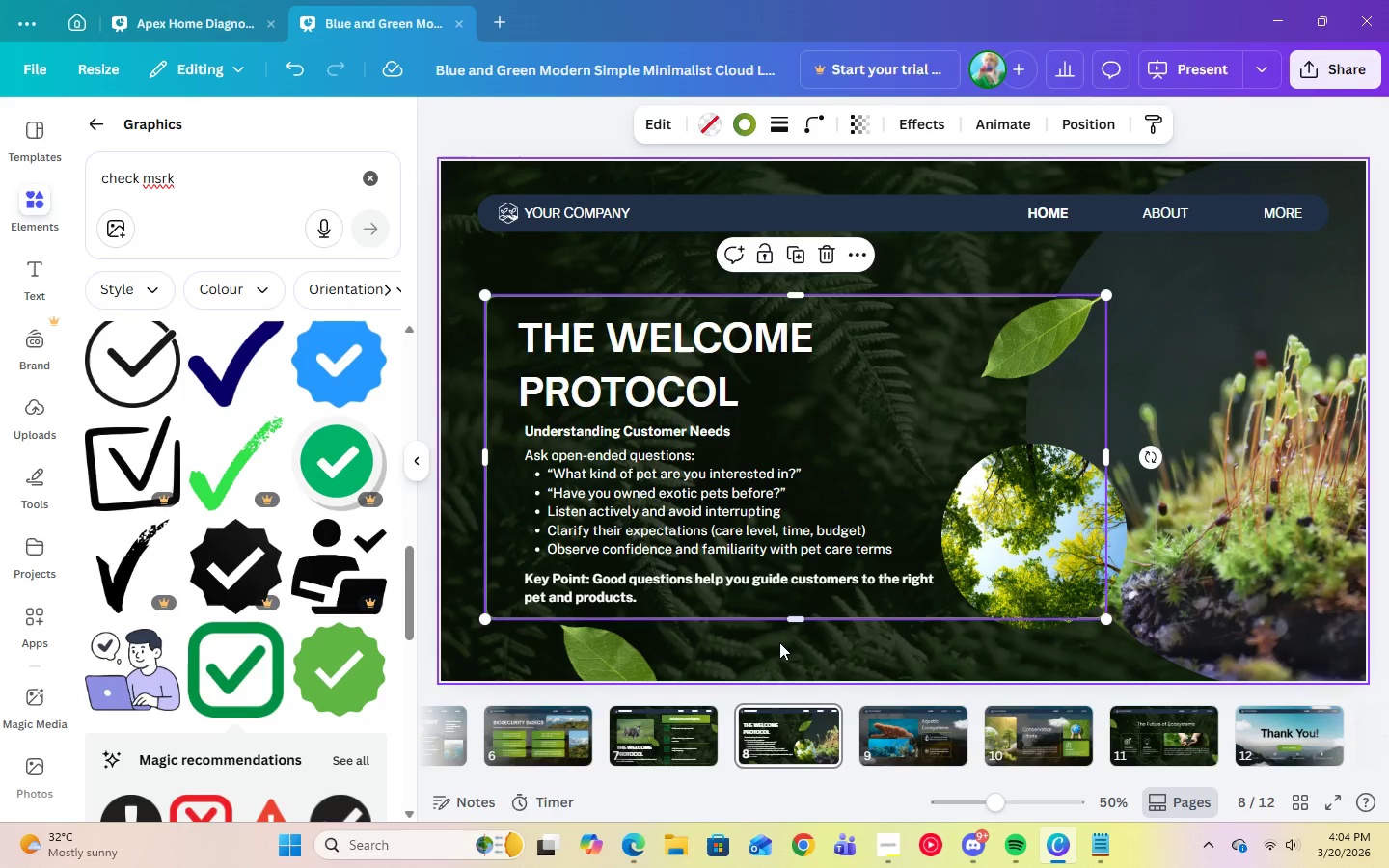 
double_click([799, 644])
 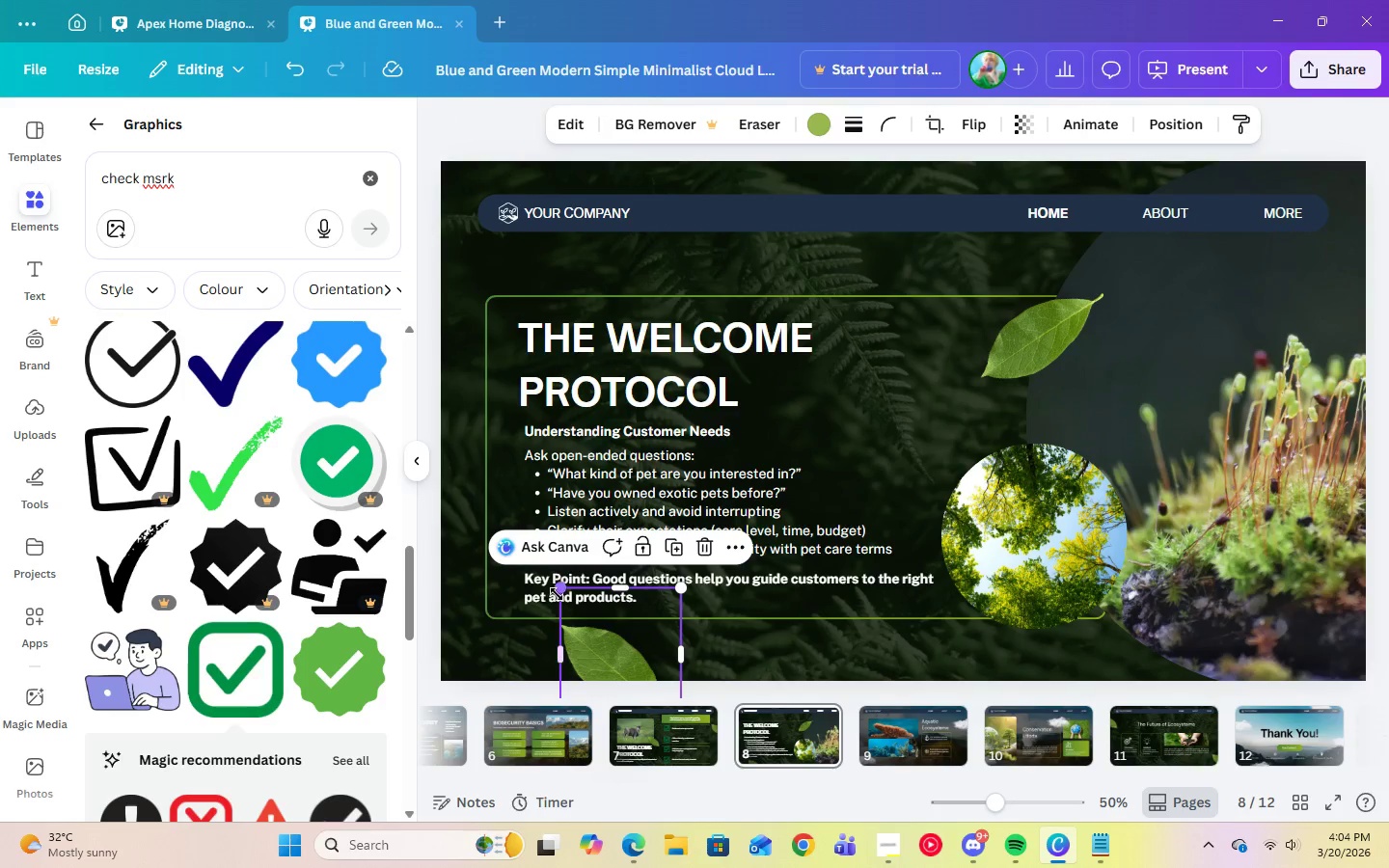 
left_click_drag(start_coordinate=[561, 593], to_coordinate=[569, 605])
 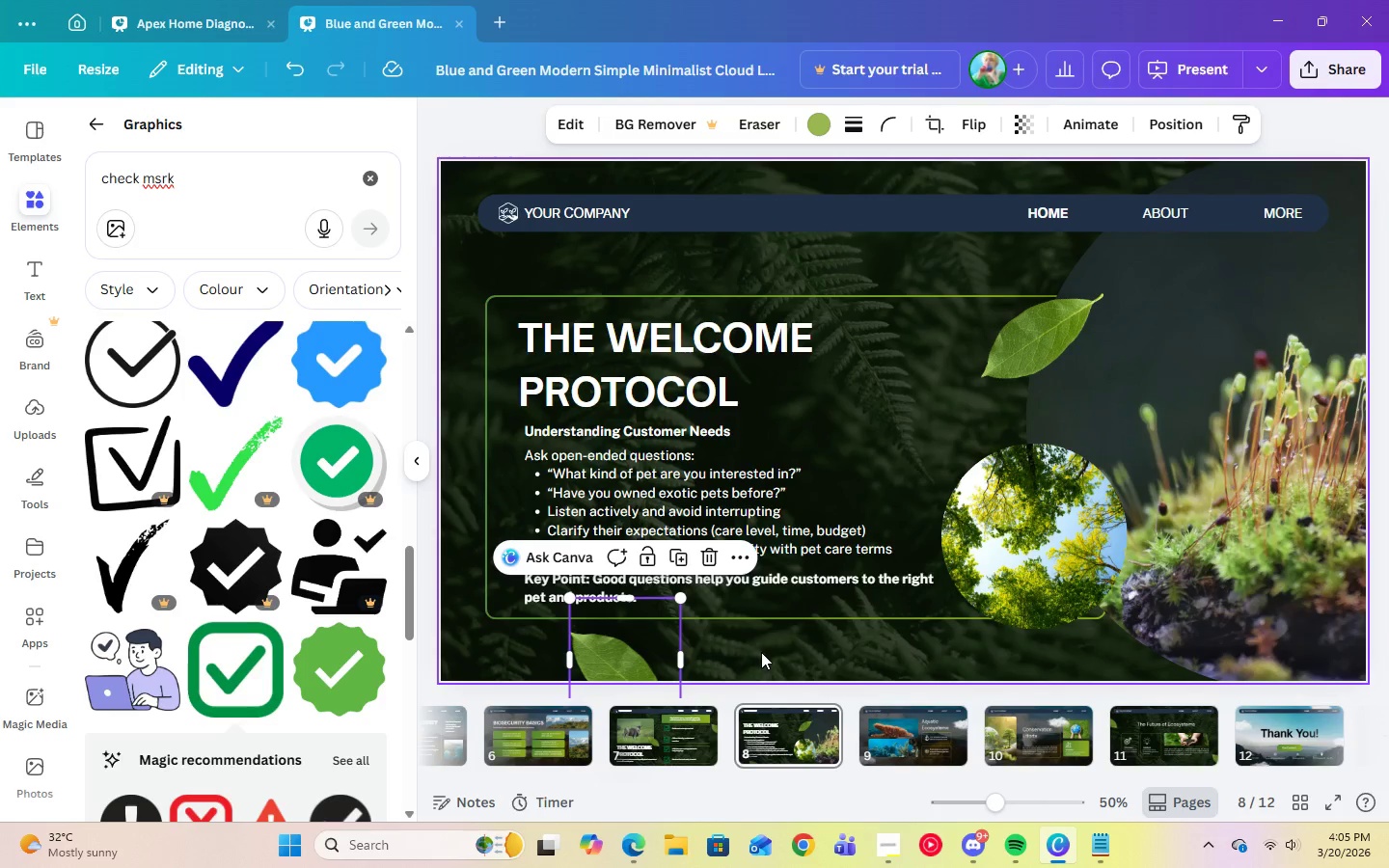 
left_click([762, 652])
 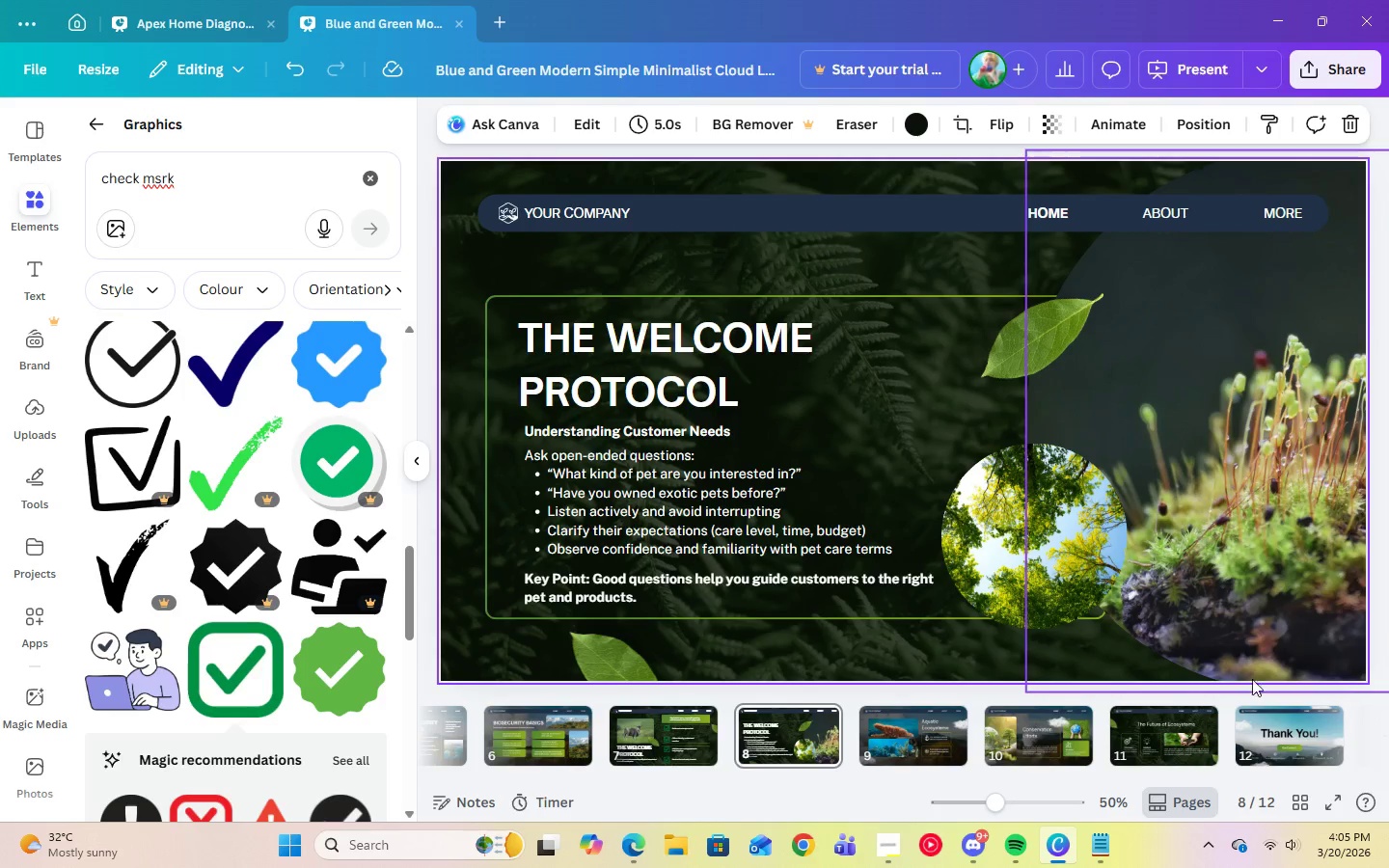 
left_click([1096, 613])
 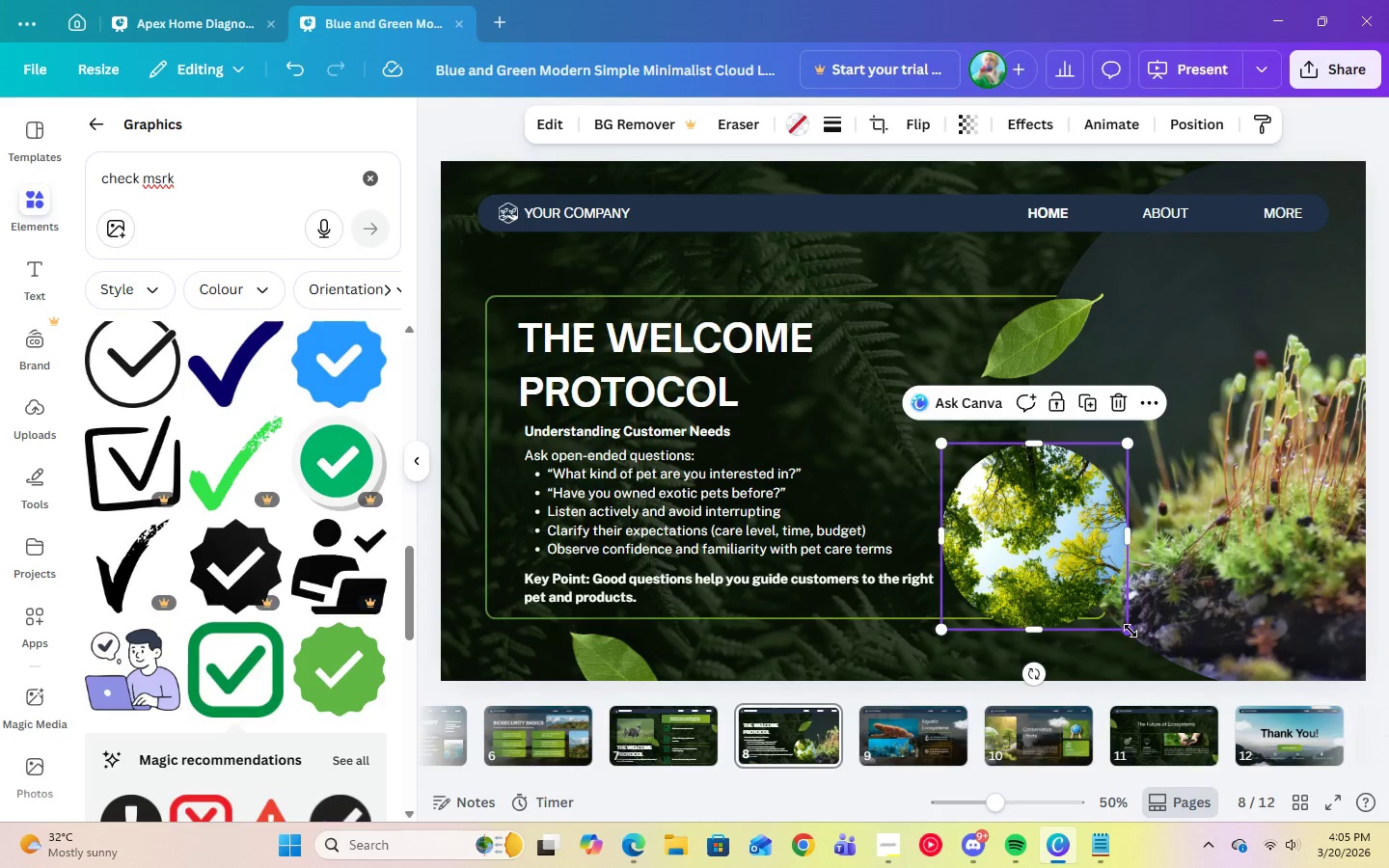 
left_click_drag(start_coordinate=[1130, 631], to_coordinate=[1145, 644])
 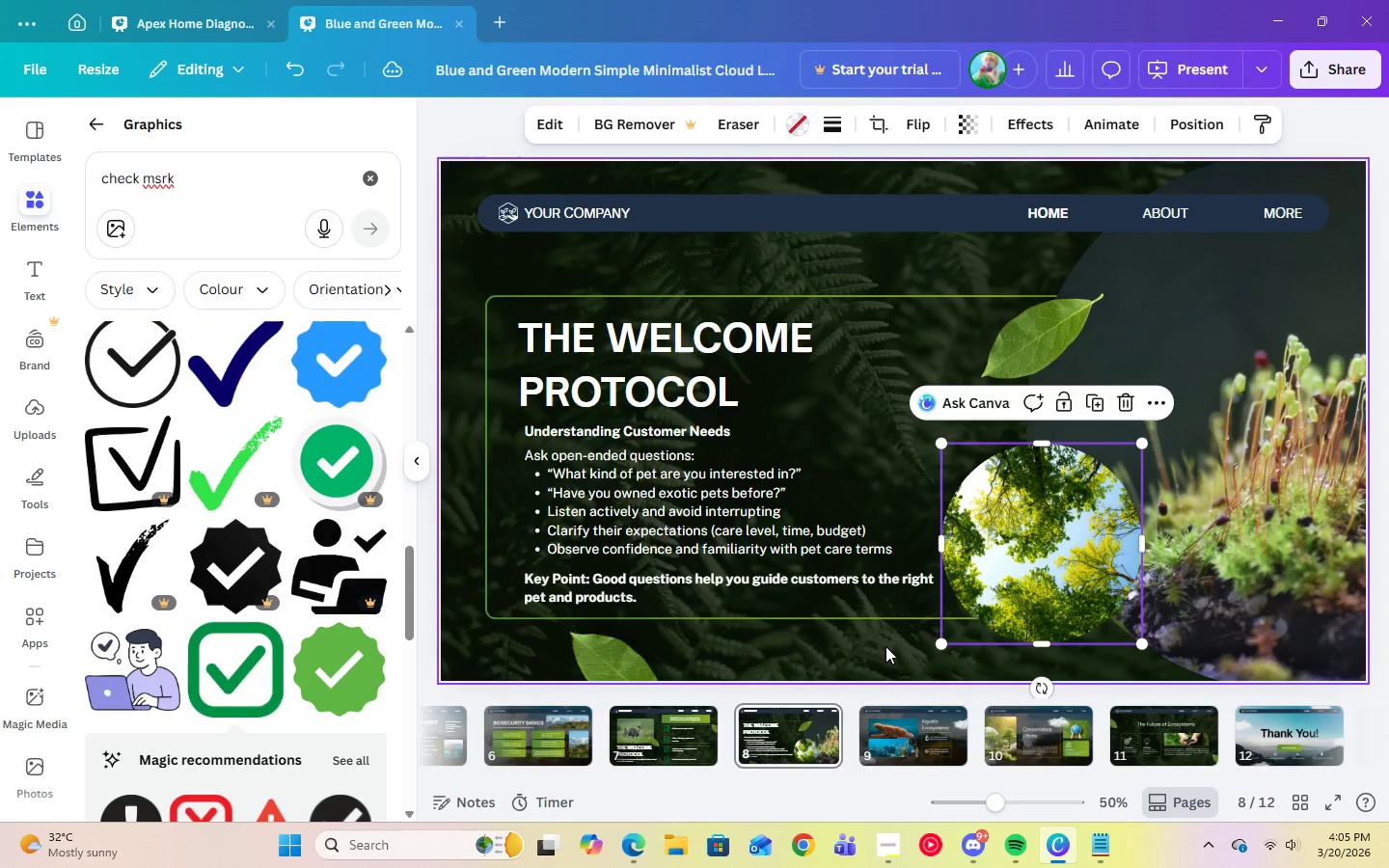 
left_click([885, 646])
 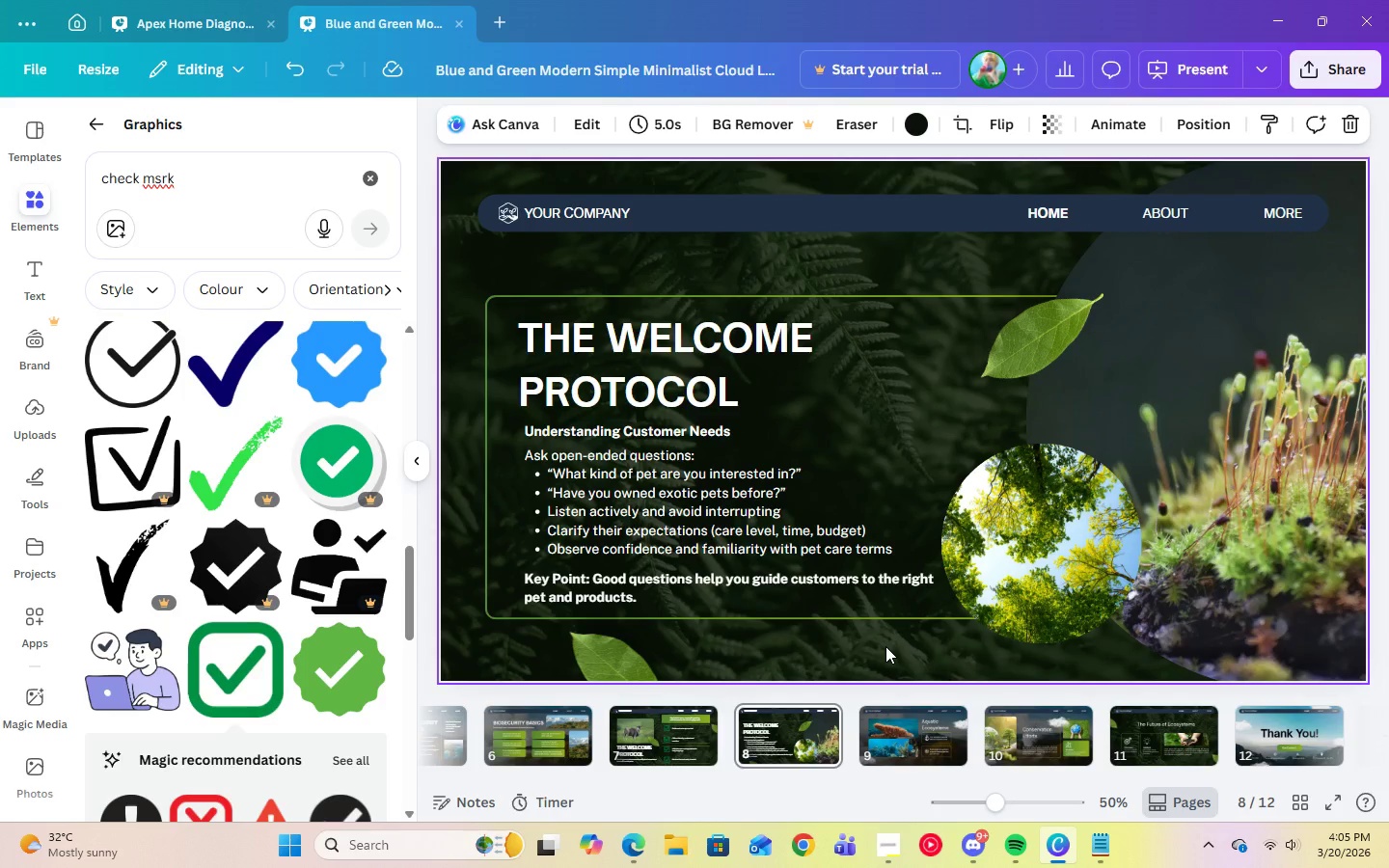 
left_click([691, 515])
 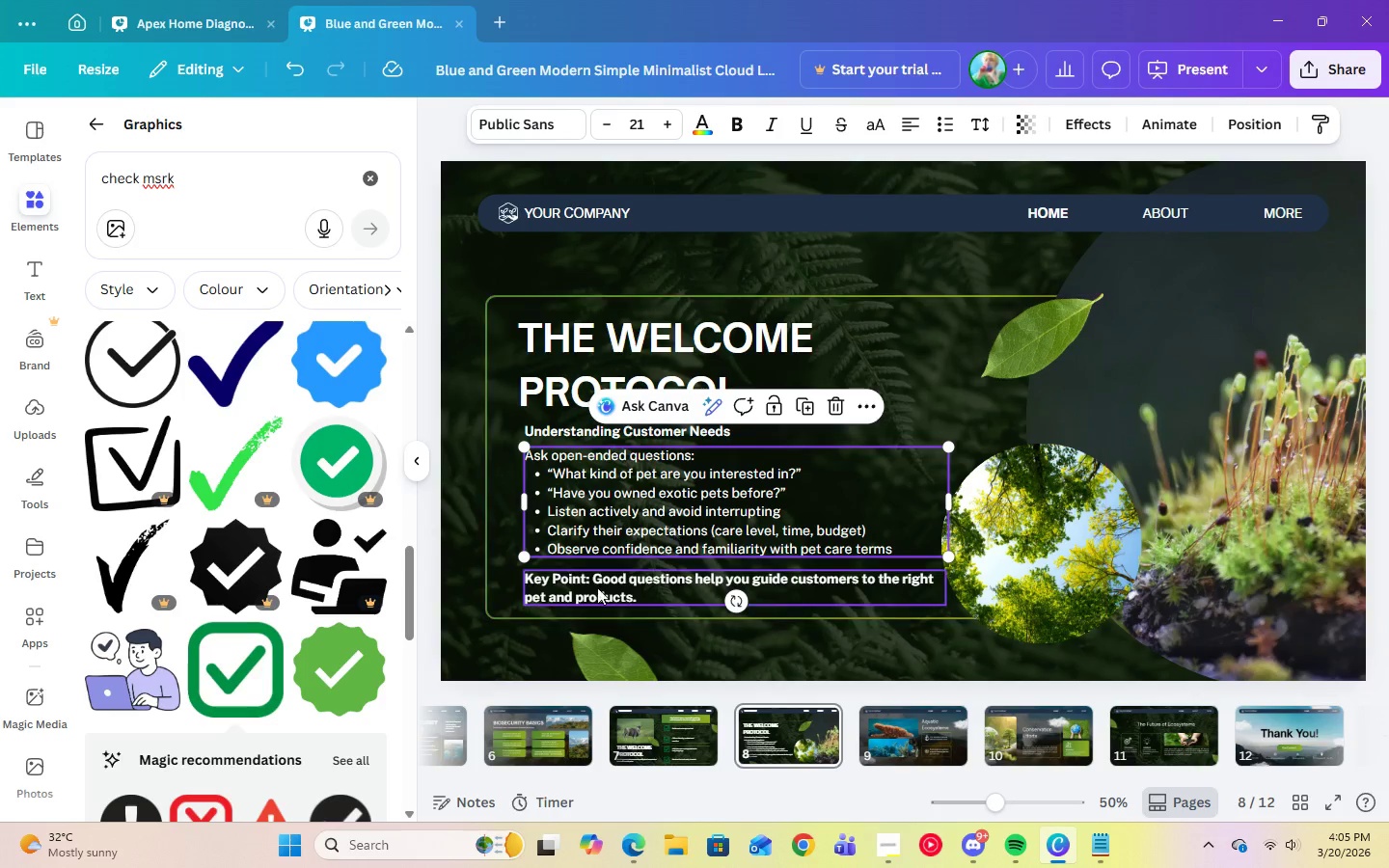 
left_click([595, 594])
 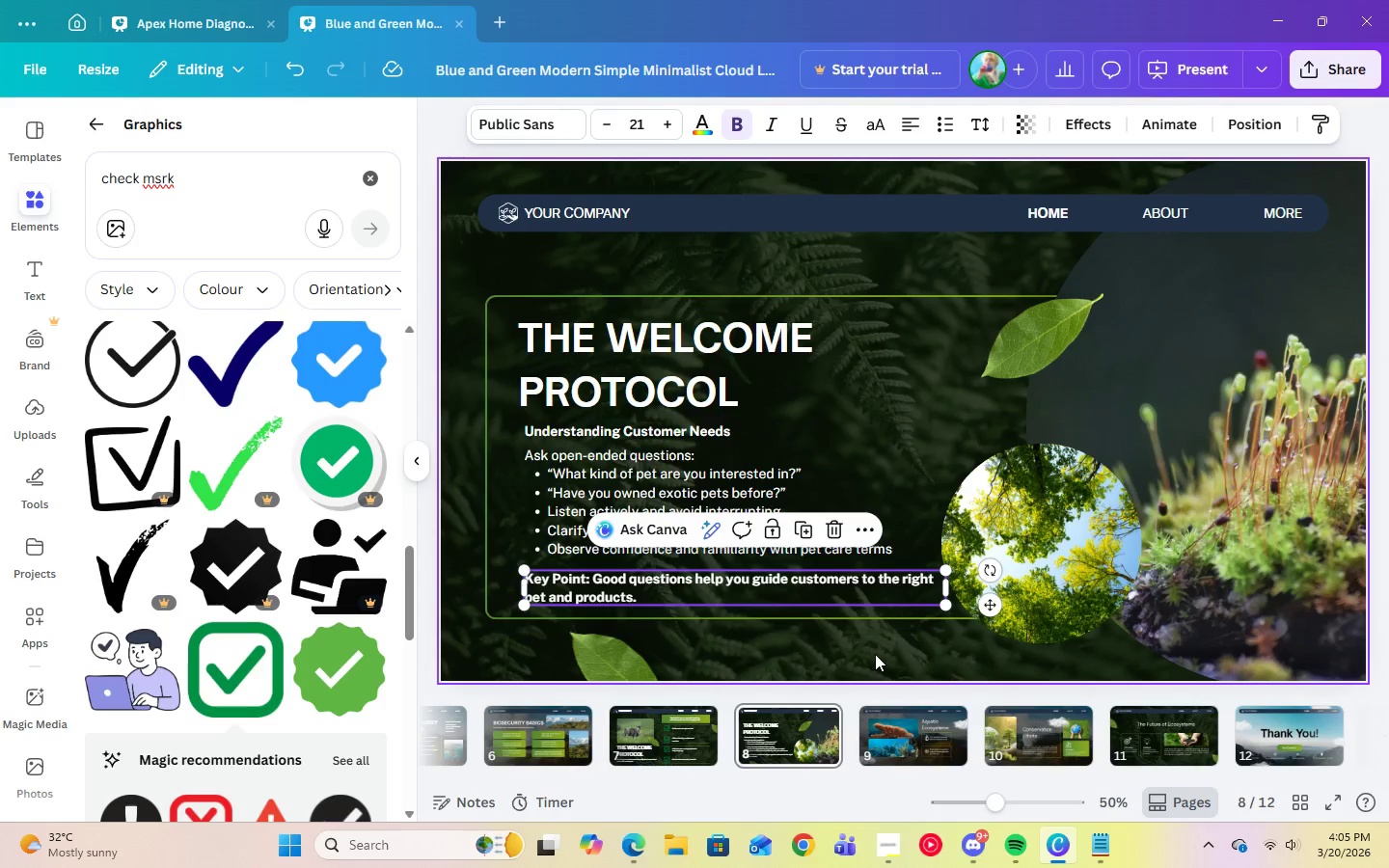 
left_click([876, 654])
 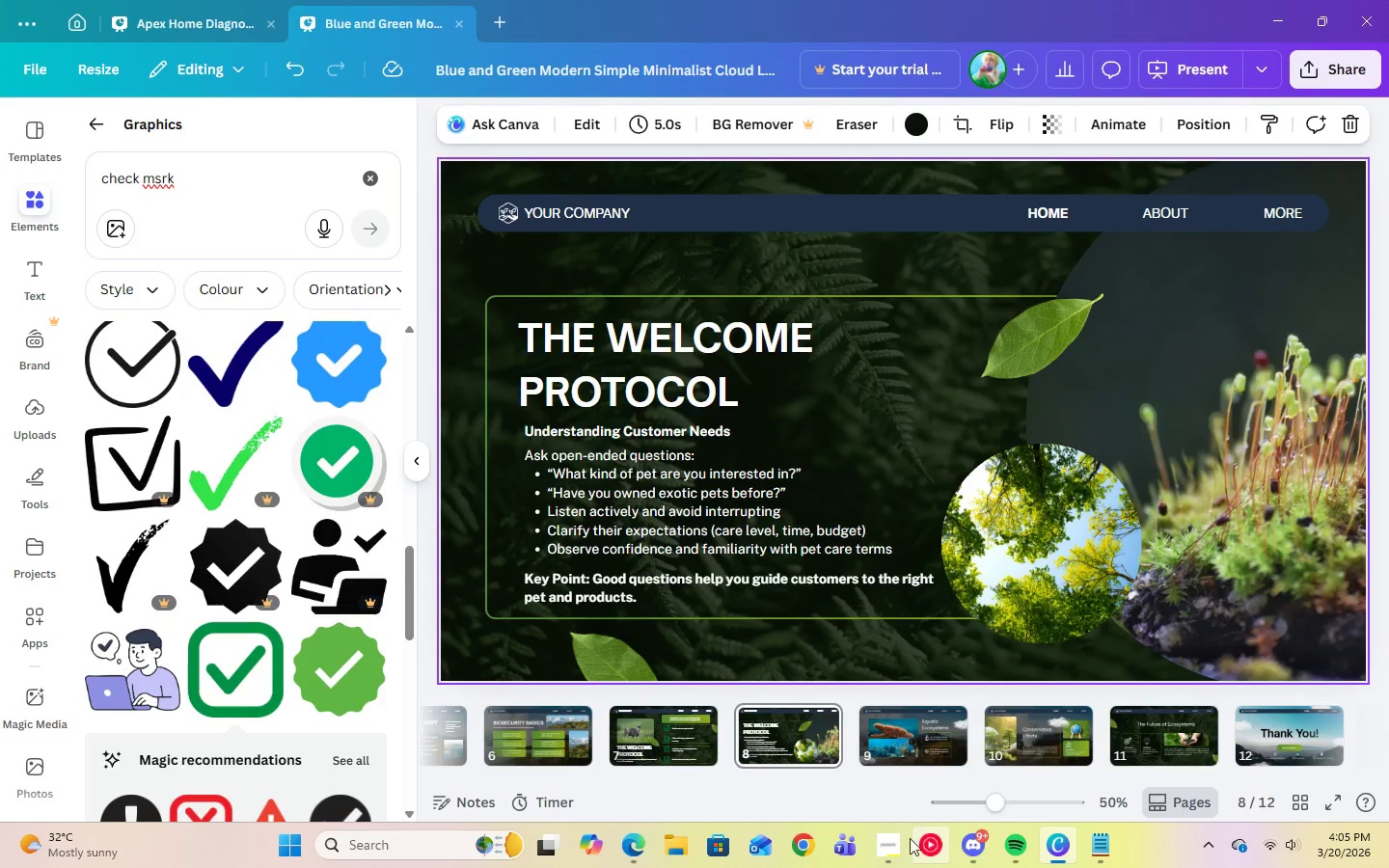 
left_click([1094, 843])
 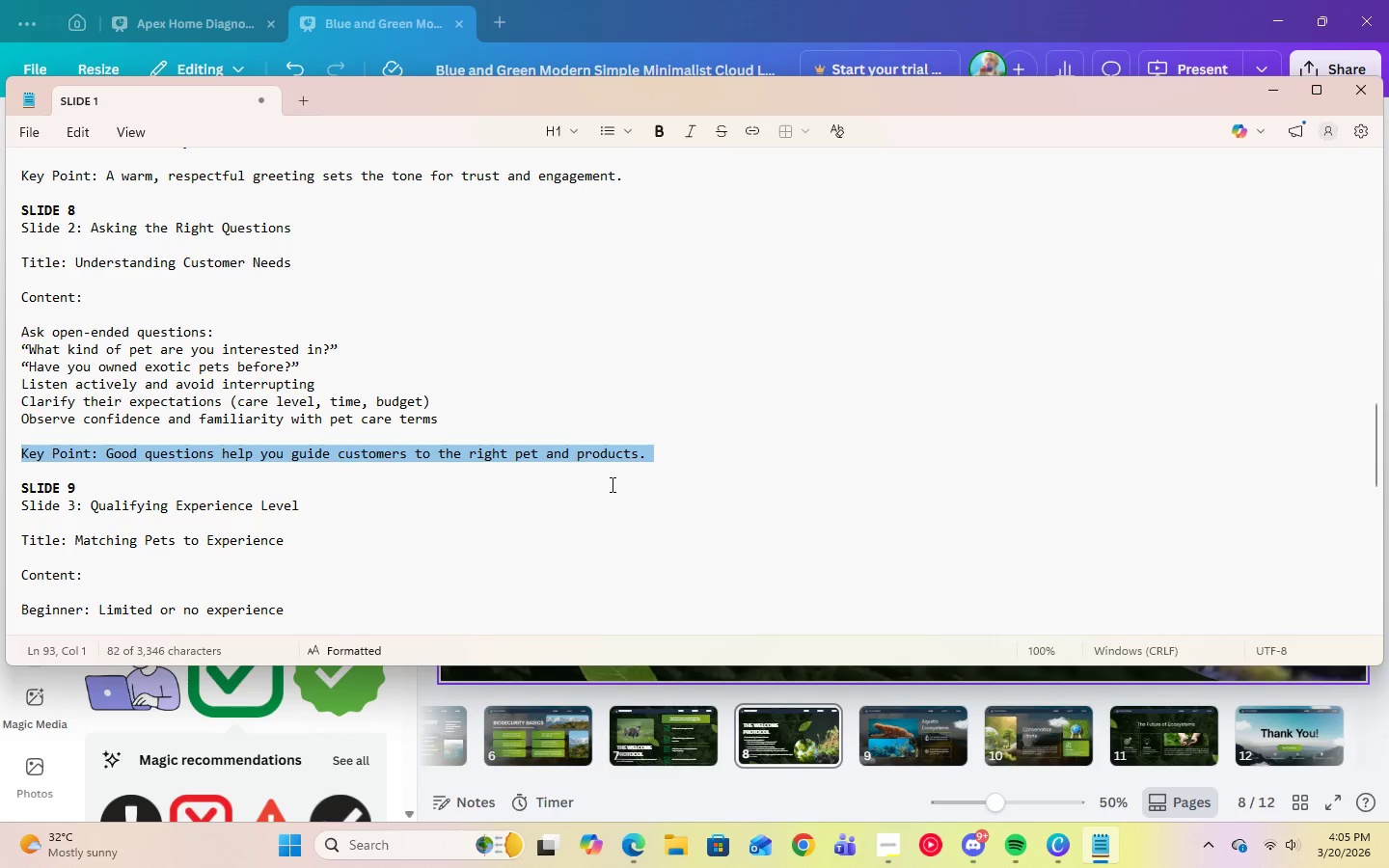 
scroll: coordinate [610, 484], scroll_direction: down, amount: 4.0
 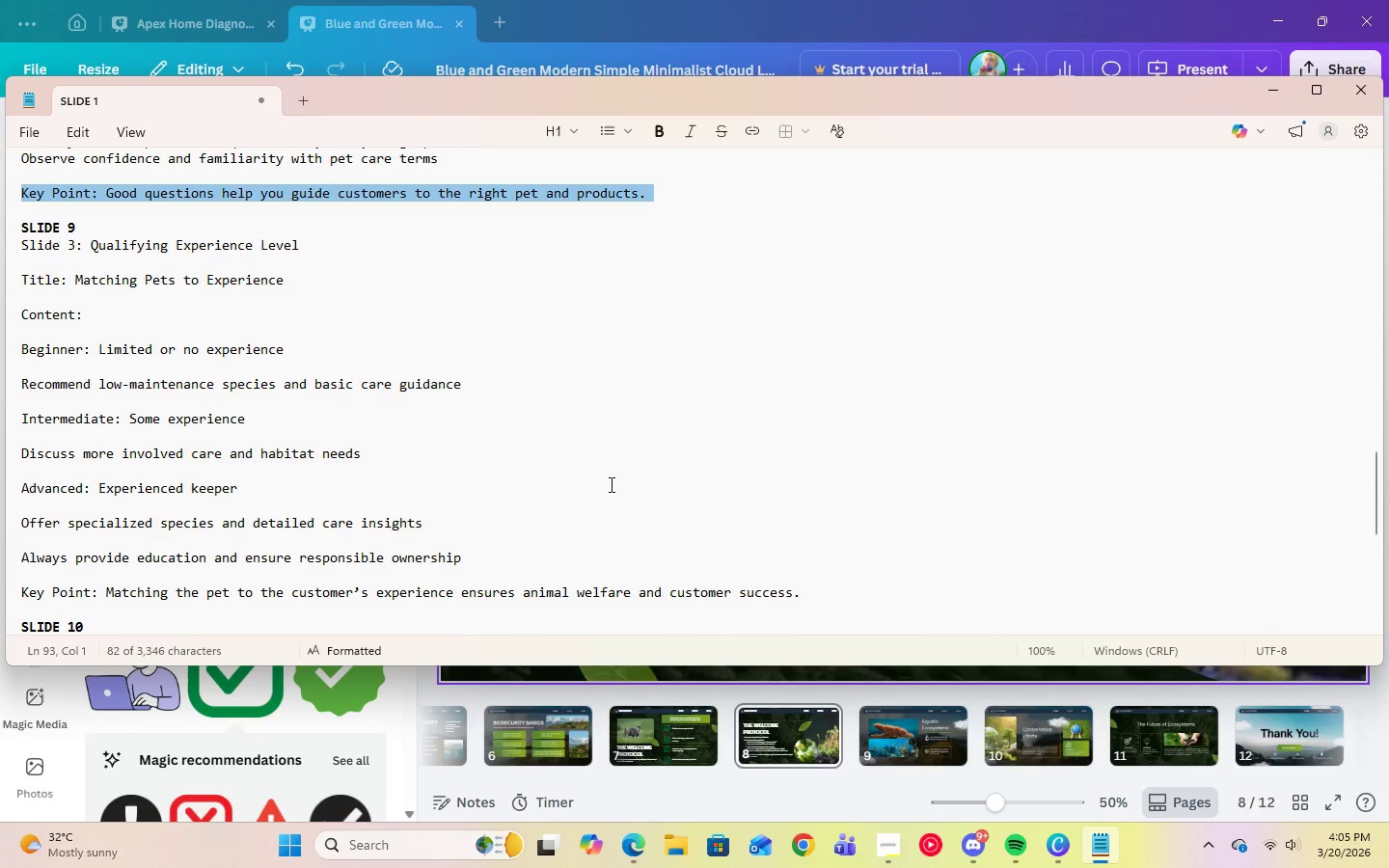 
wait(7.09)
 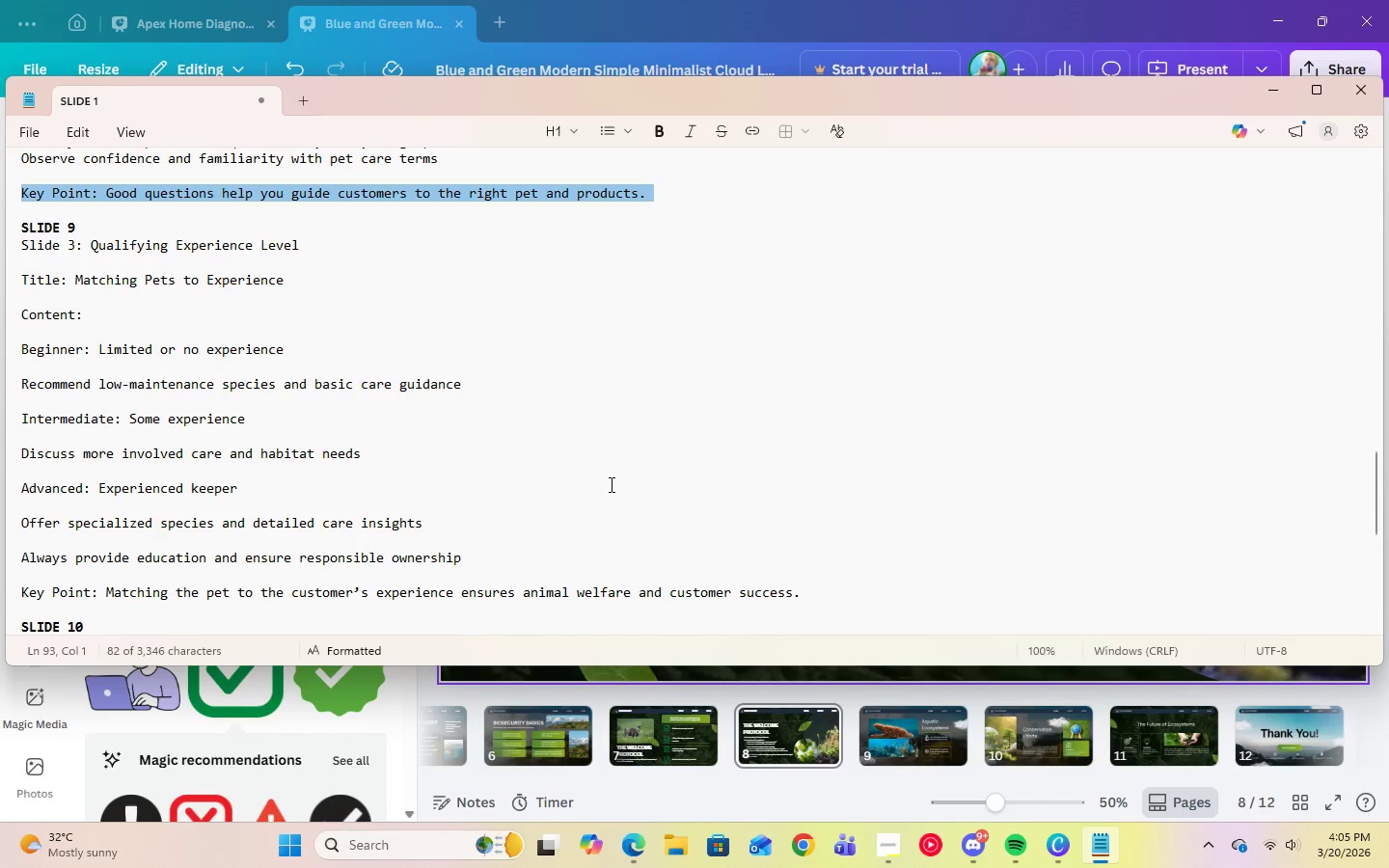 
left_click([1273, 99])
 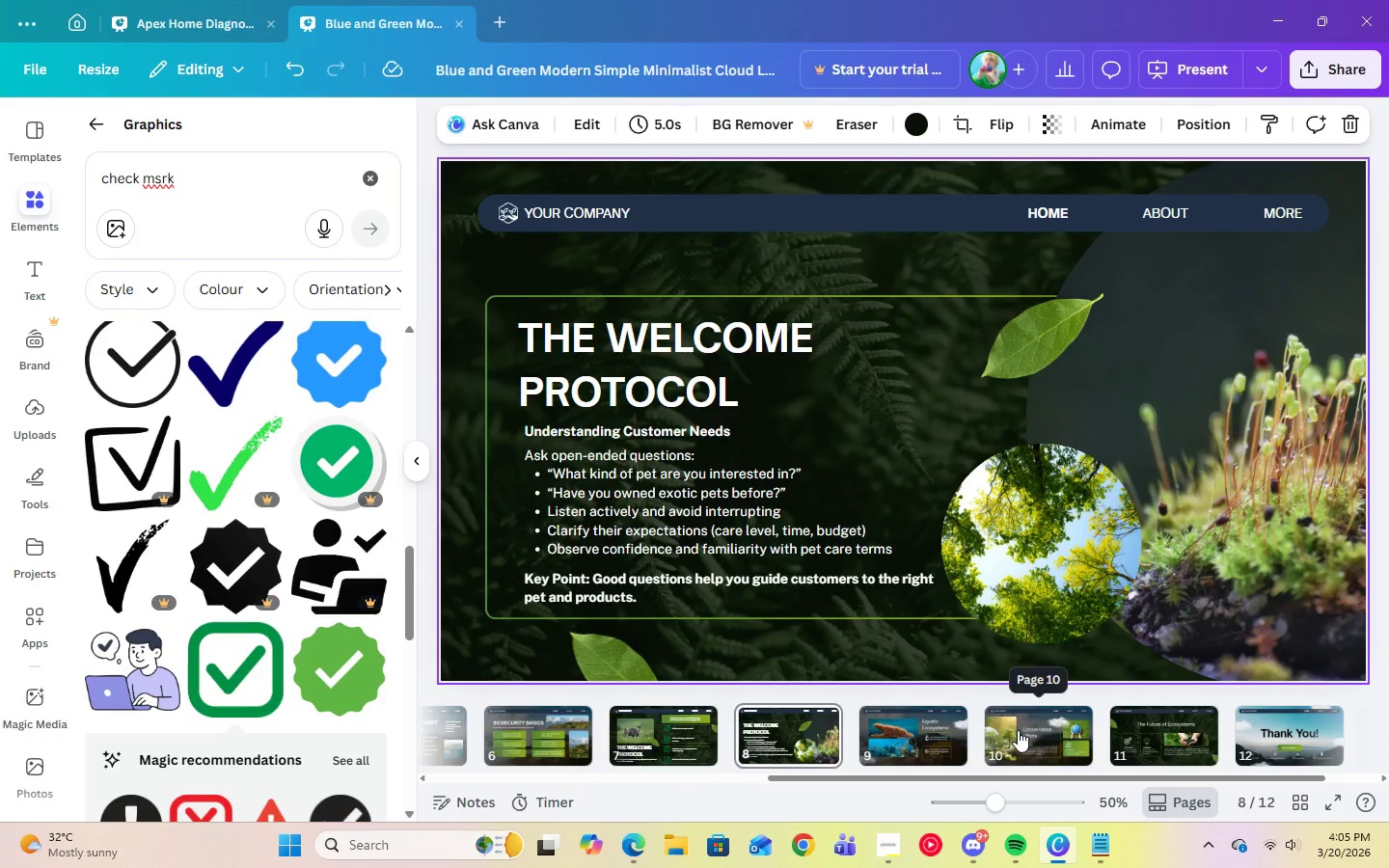 
left_click([929, 720])
 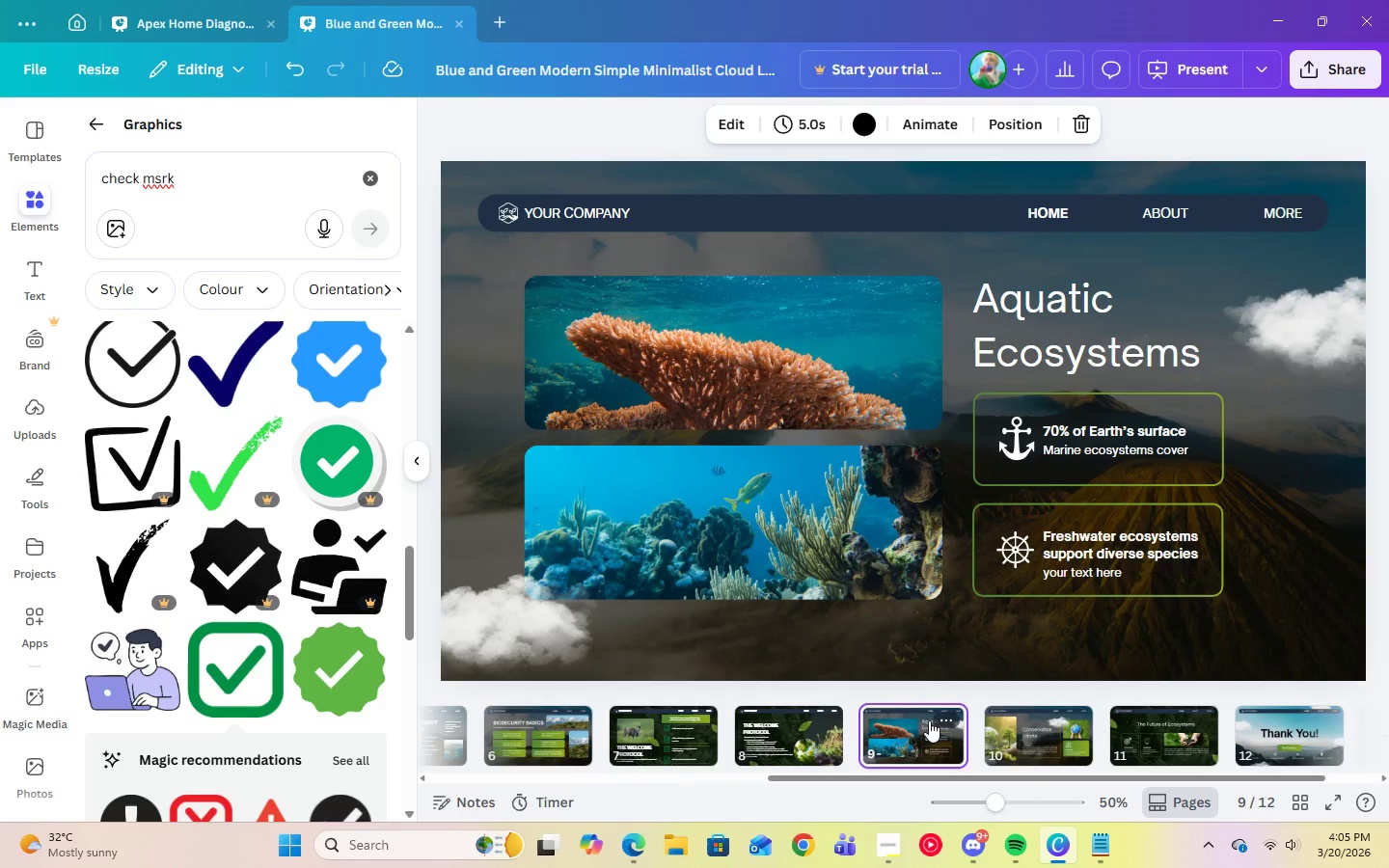 
left_click([752, 734])
 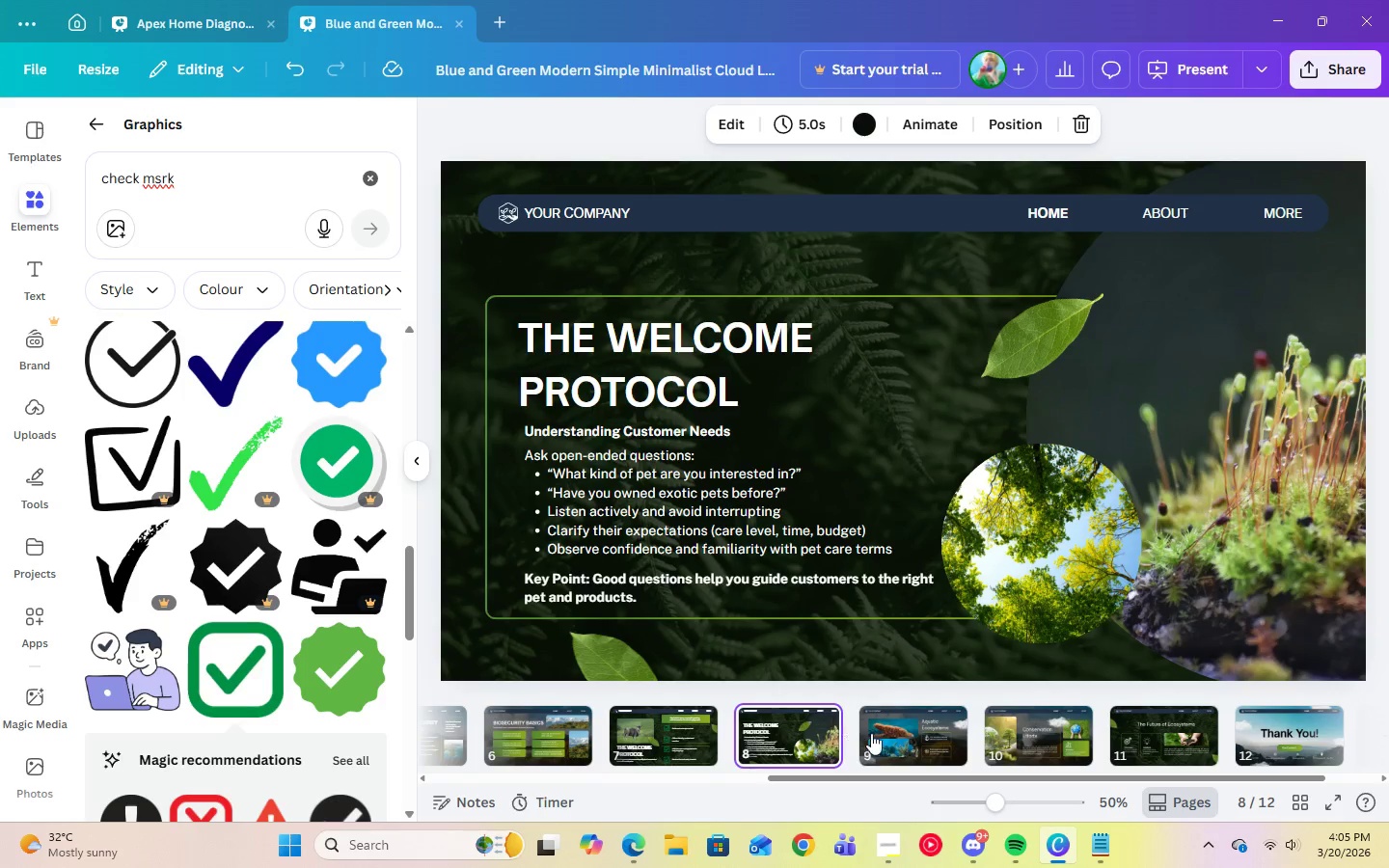 
left_click([874, 733])
 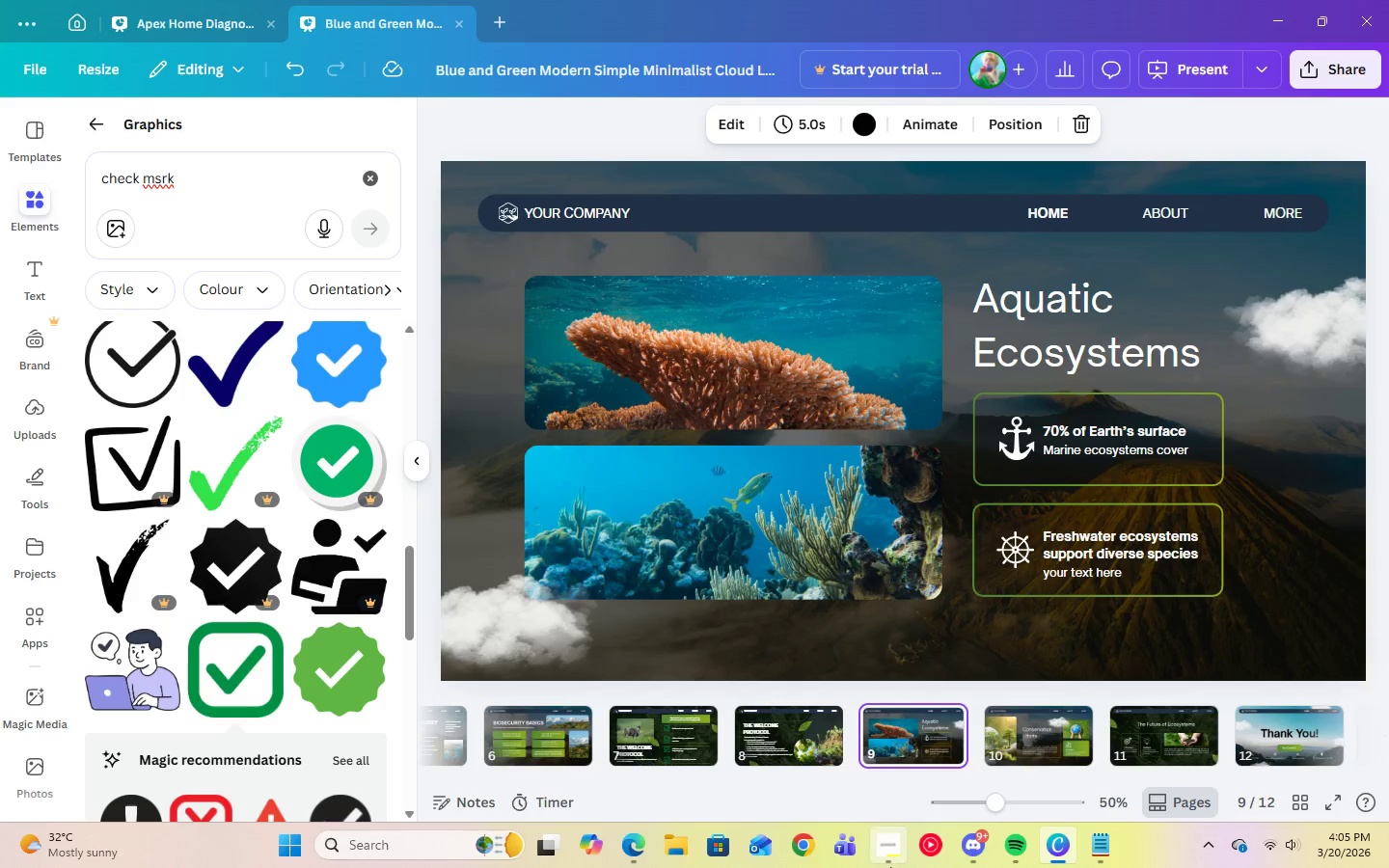 
left_click([890, 852])